 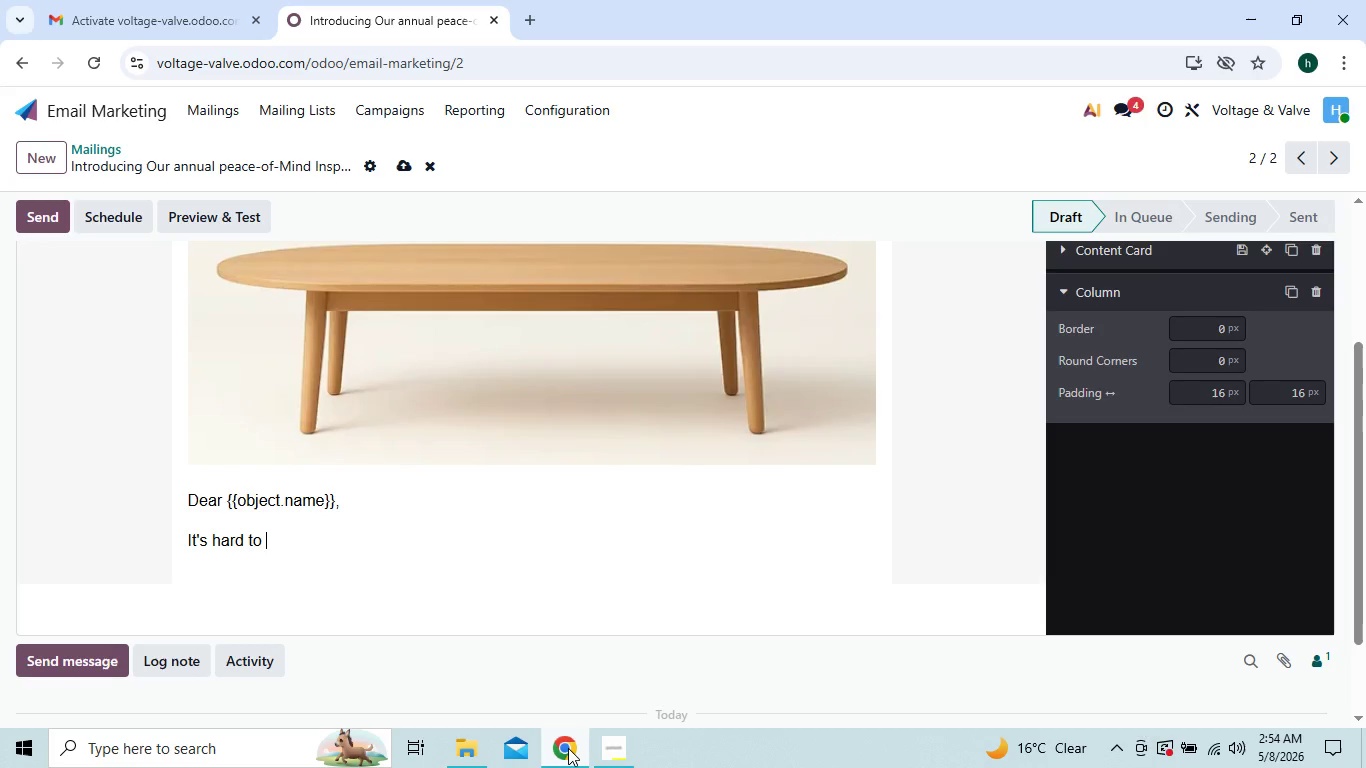 
hold_key(key=ShiftLeft, duration=0.67)
 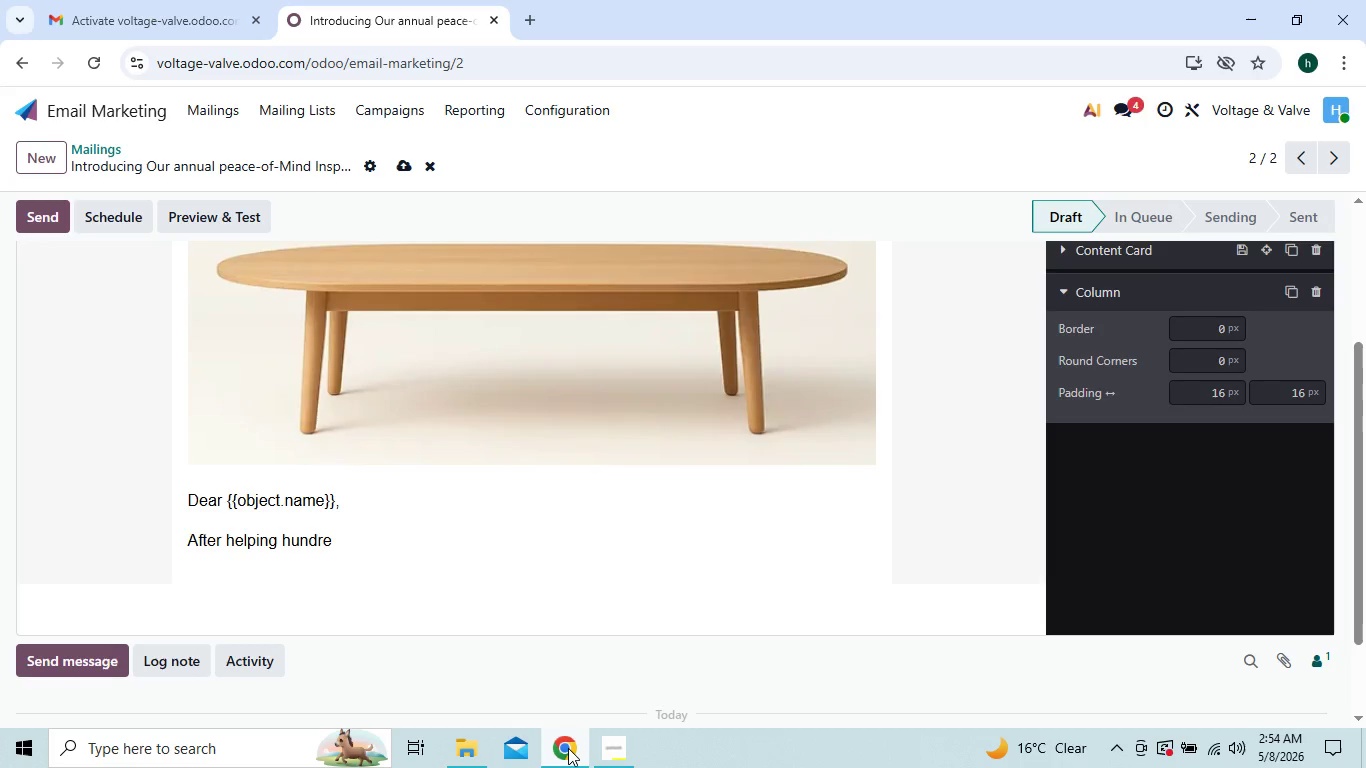 
wait(21.28)
 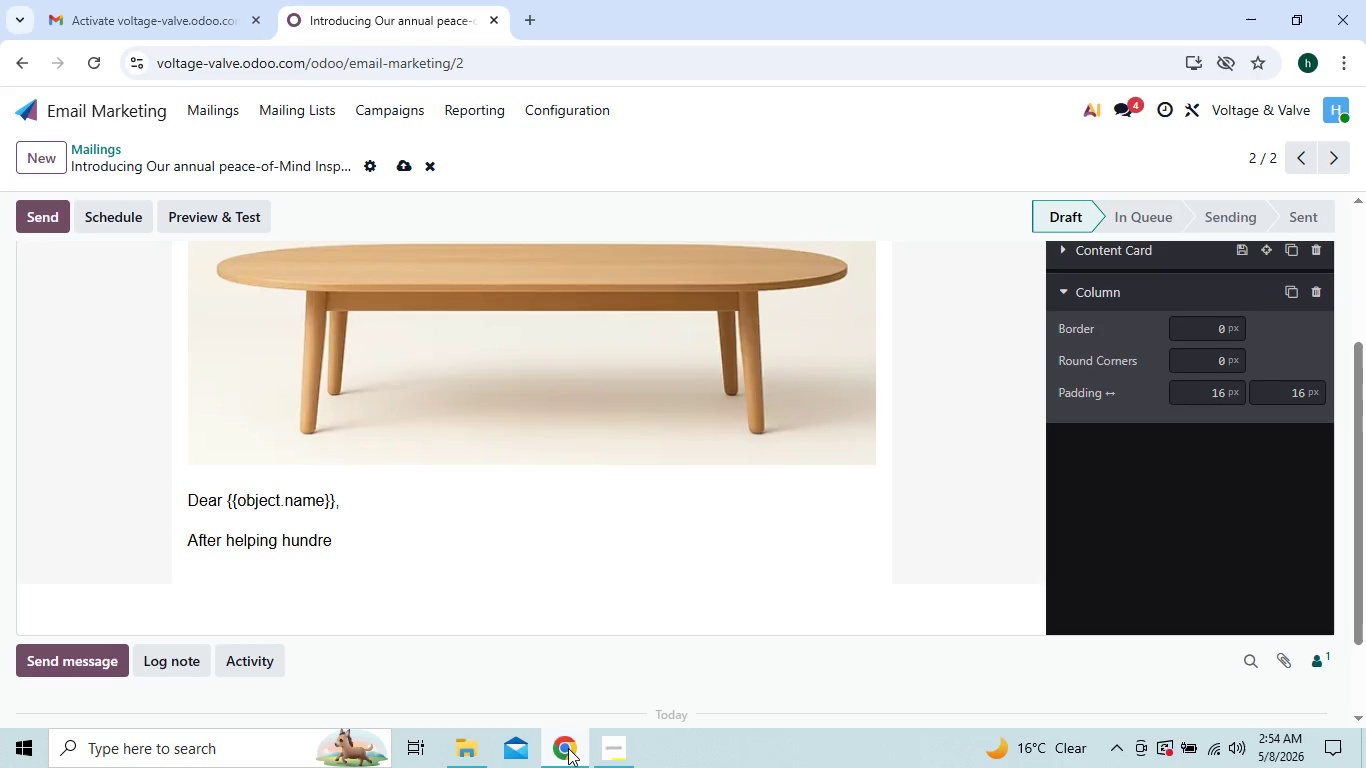 
type(of homeowners with one -)
key(Backspace)
key(Backspace)
type(-time repair )
key(Backspace)
type(s, we noticed something important)
 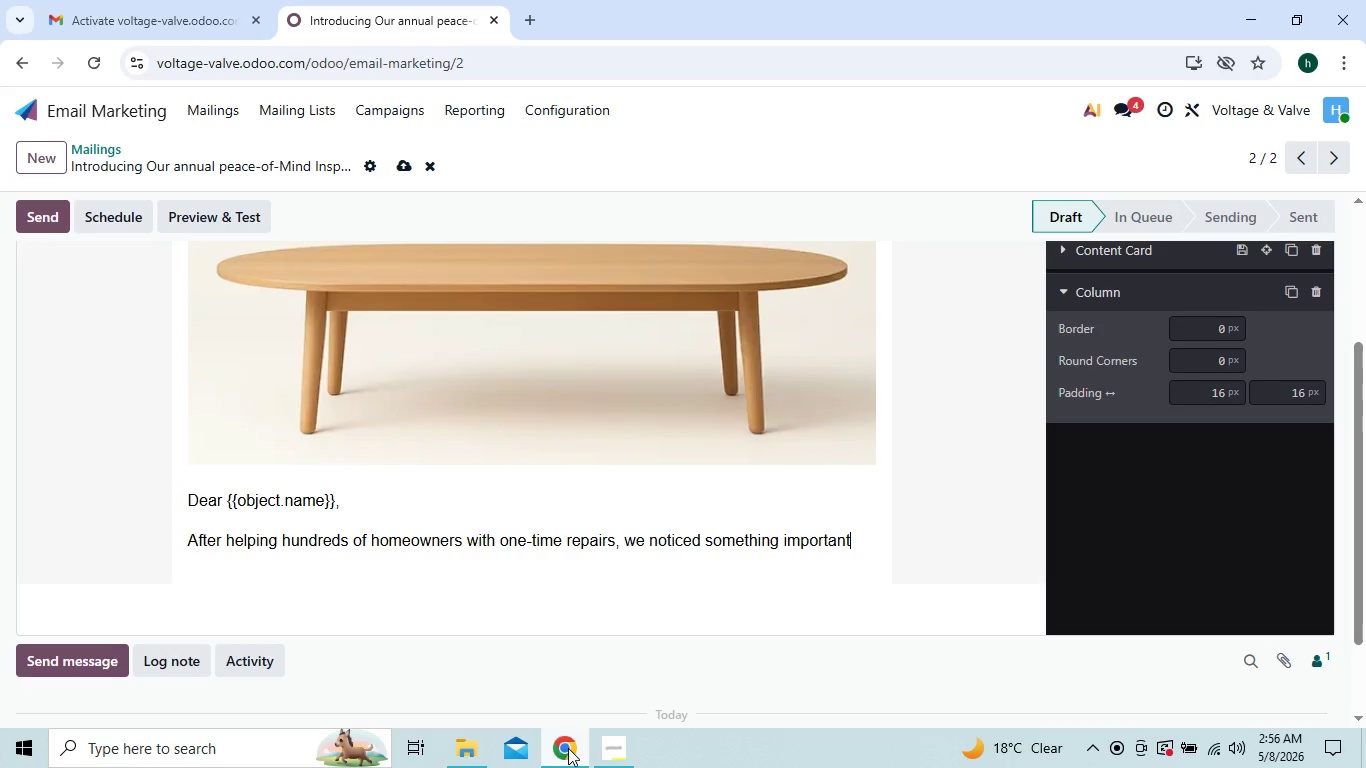 
wait(6.06)
 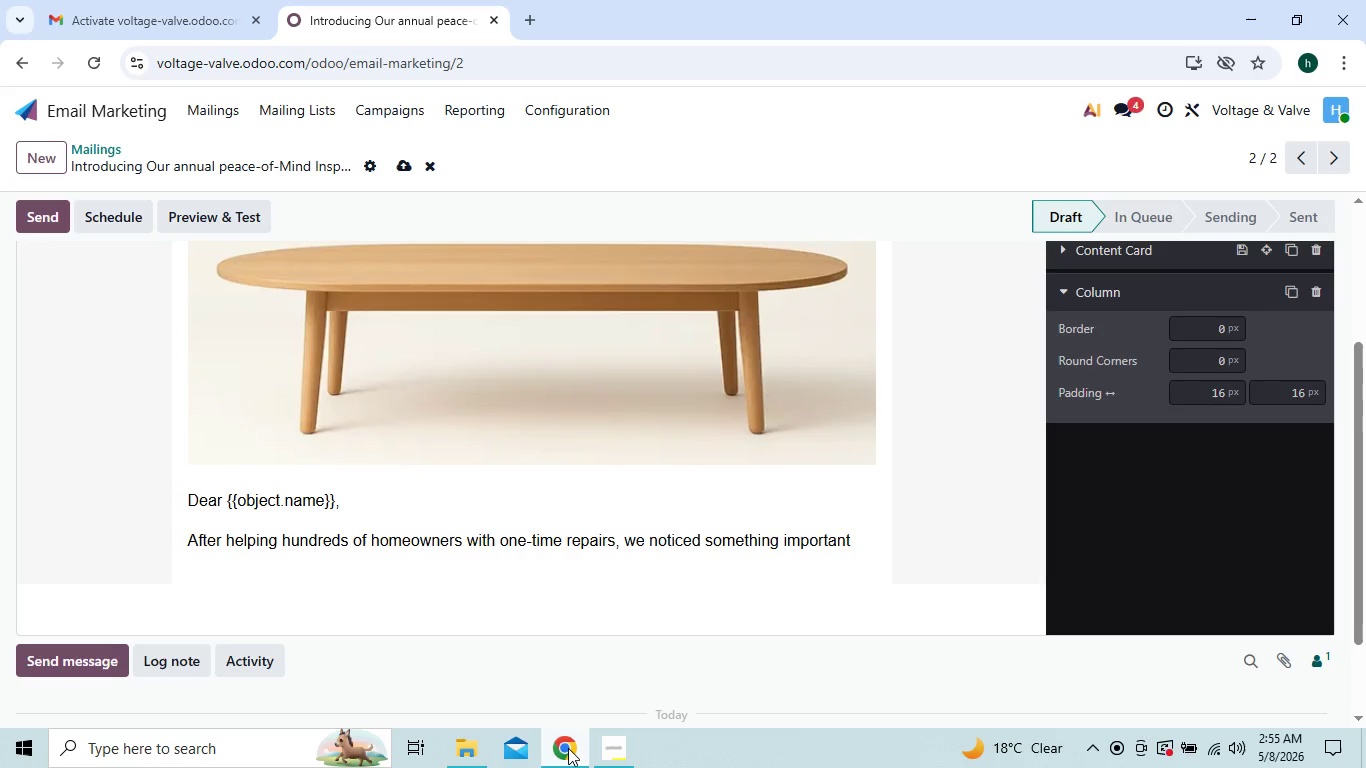 
key(Shift+Quote)
 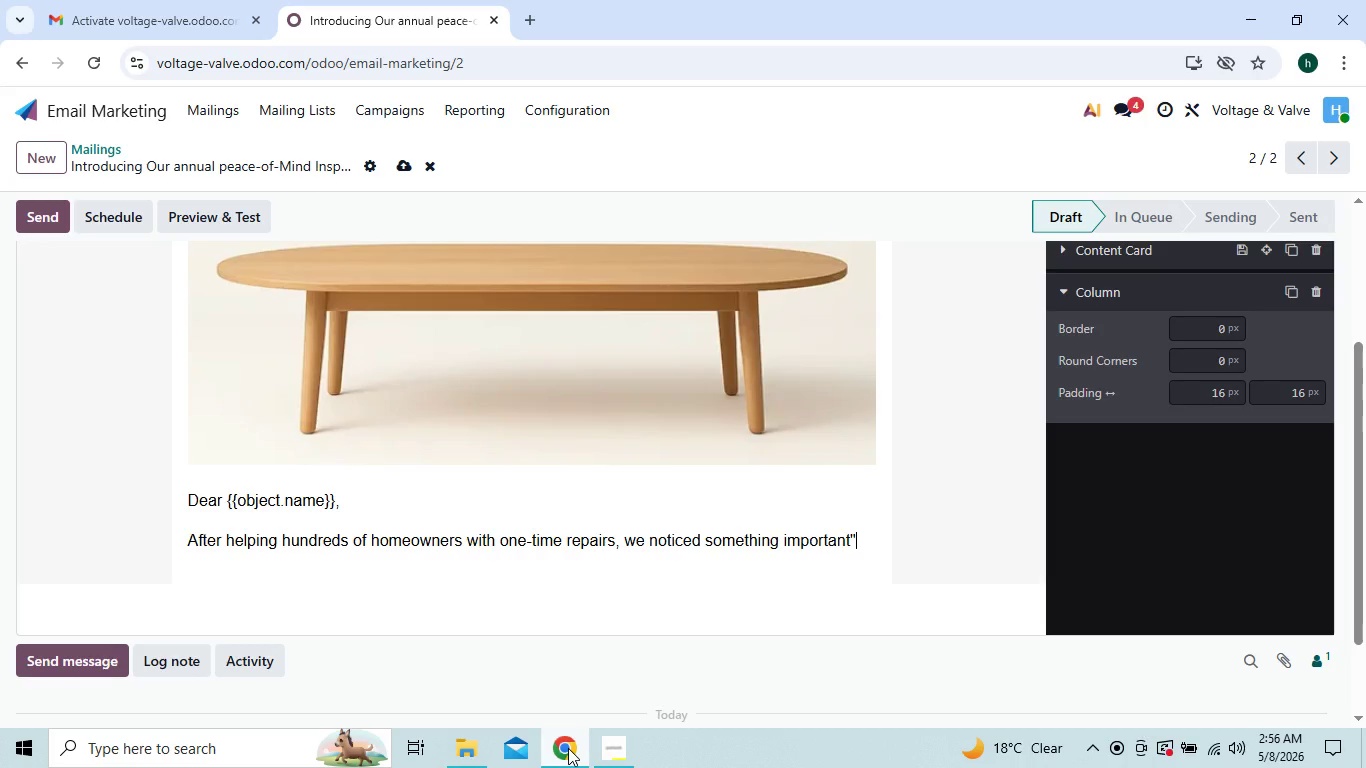 
key(Enter)
 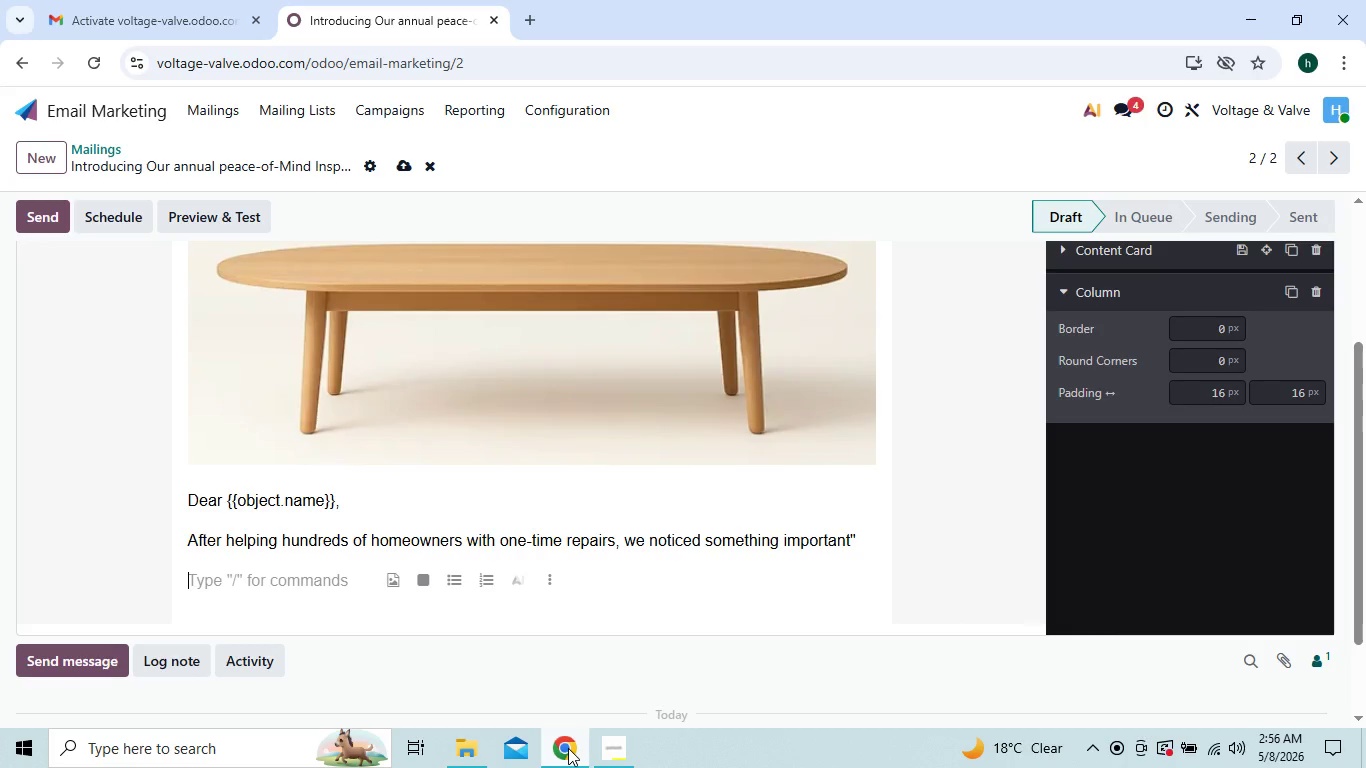 
key(Backspace)
 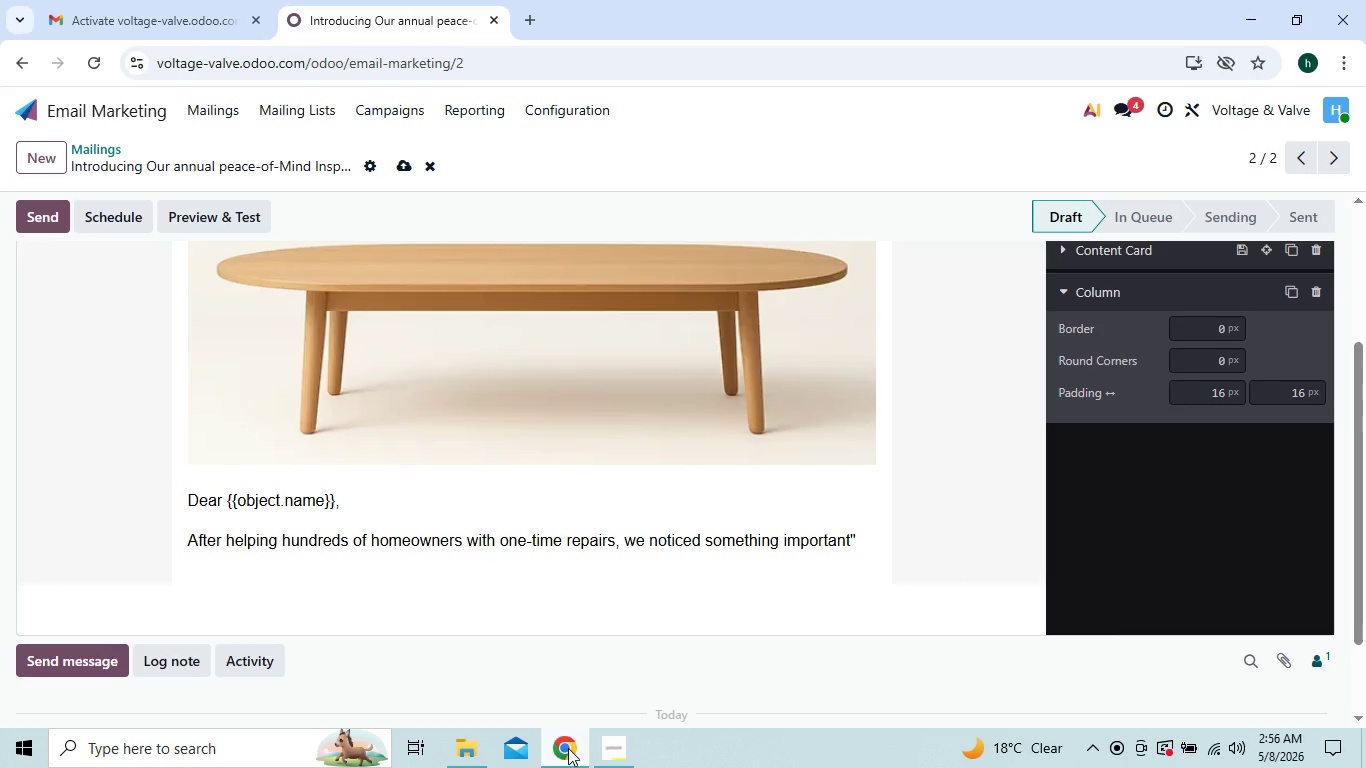 
key(Backspace)
 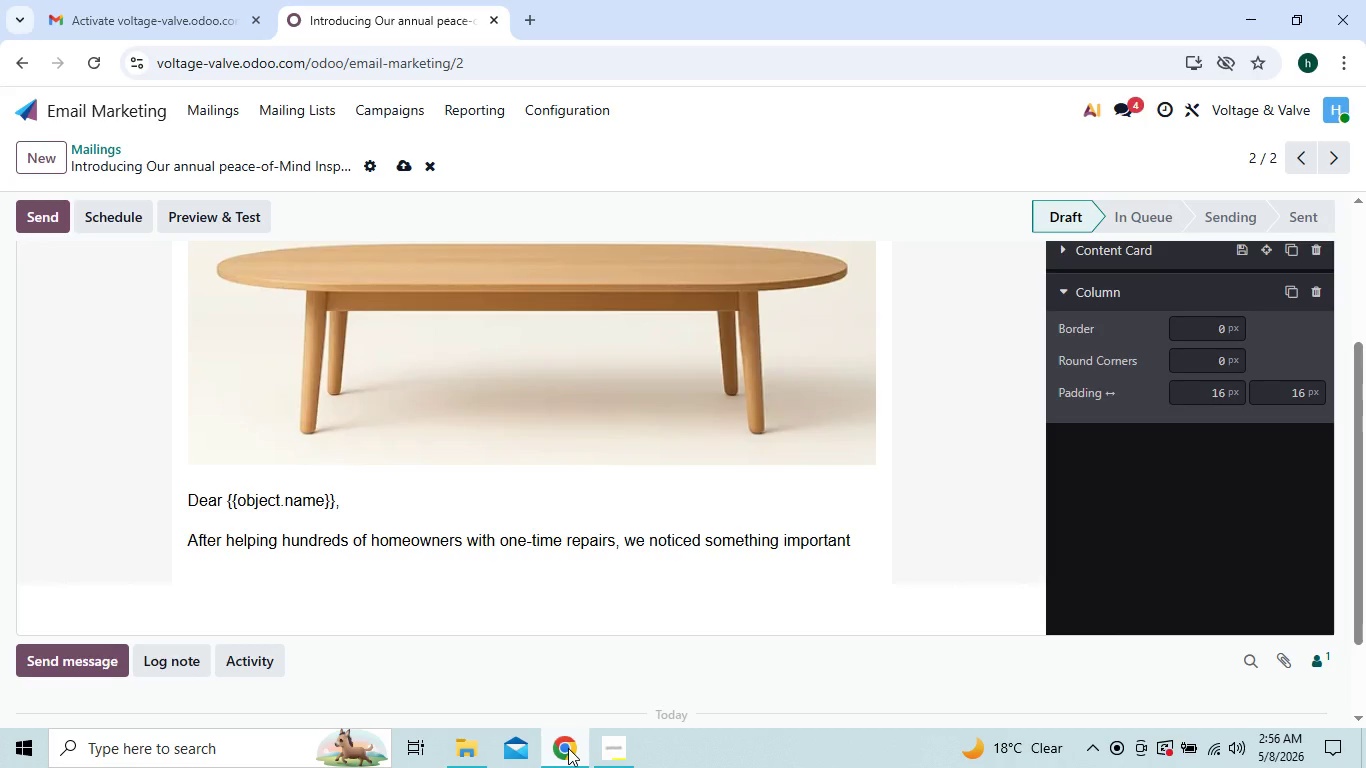 
key(Shift+Semicolon)
 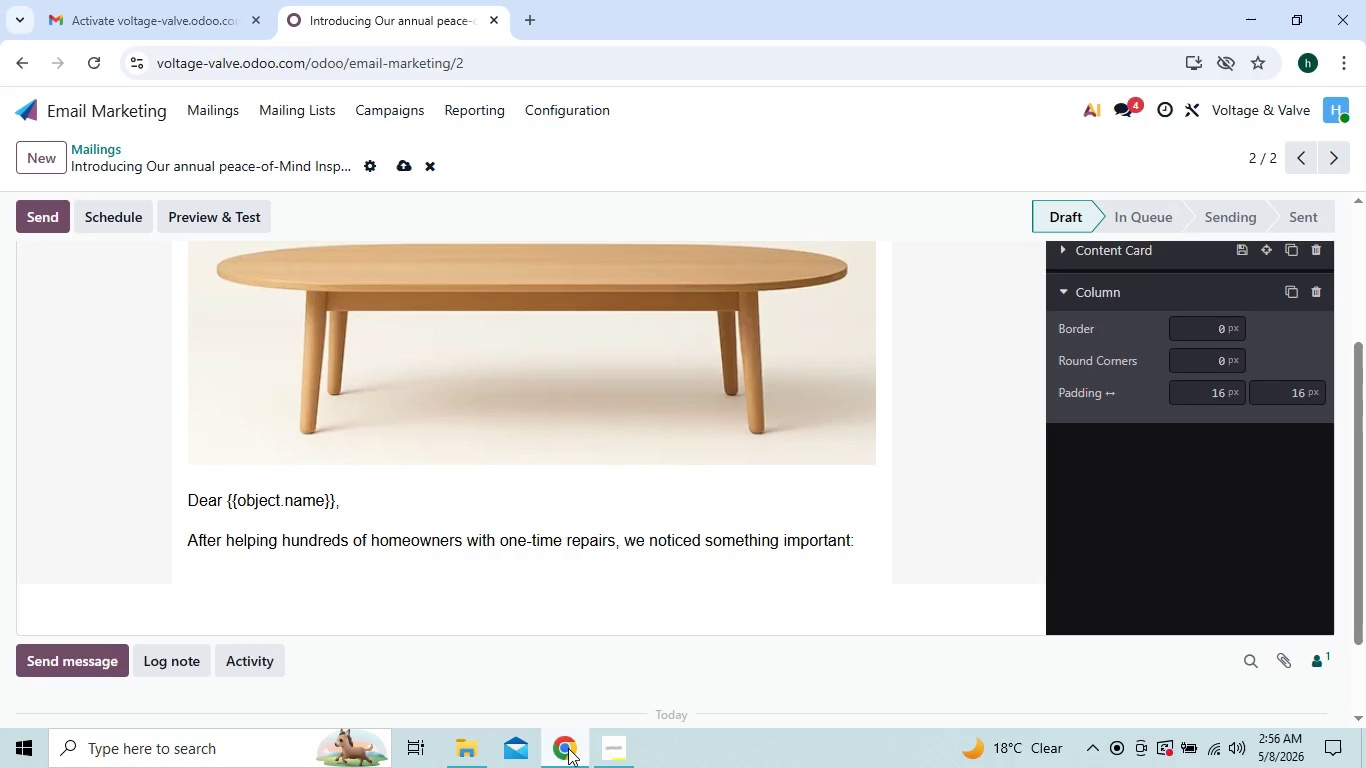 
wait(5.34)
 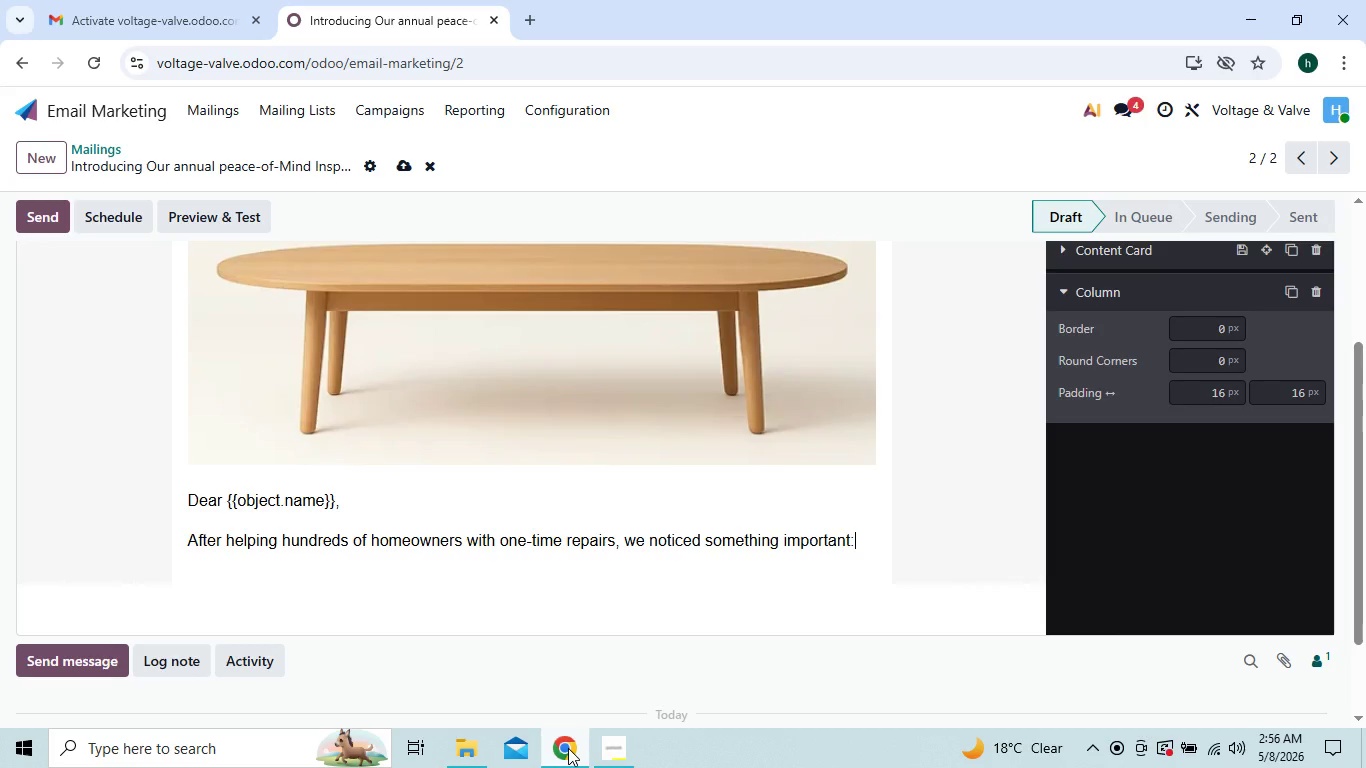 
key(Enter)
 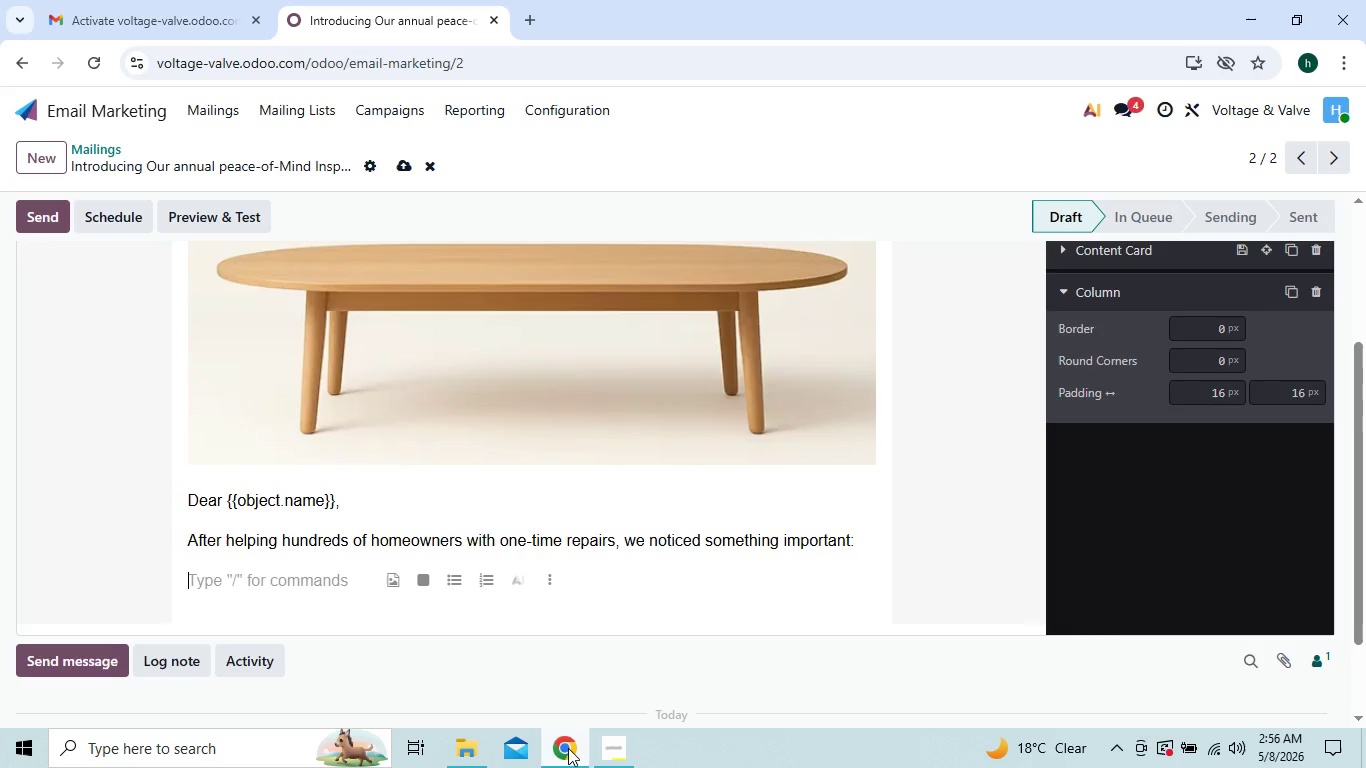 
type(MOst)
key(Backspace)
key(Backspace)
key(Backspace)
type(ost )
 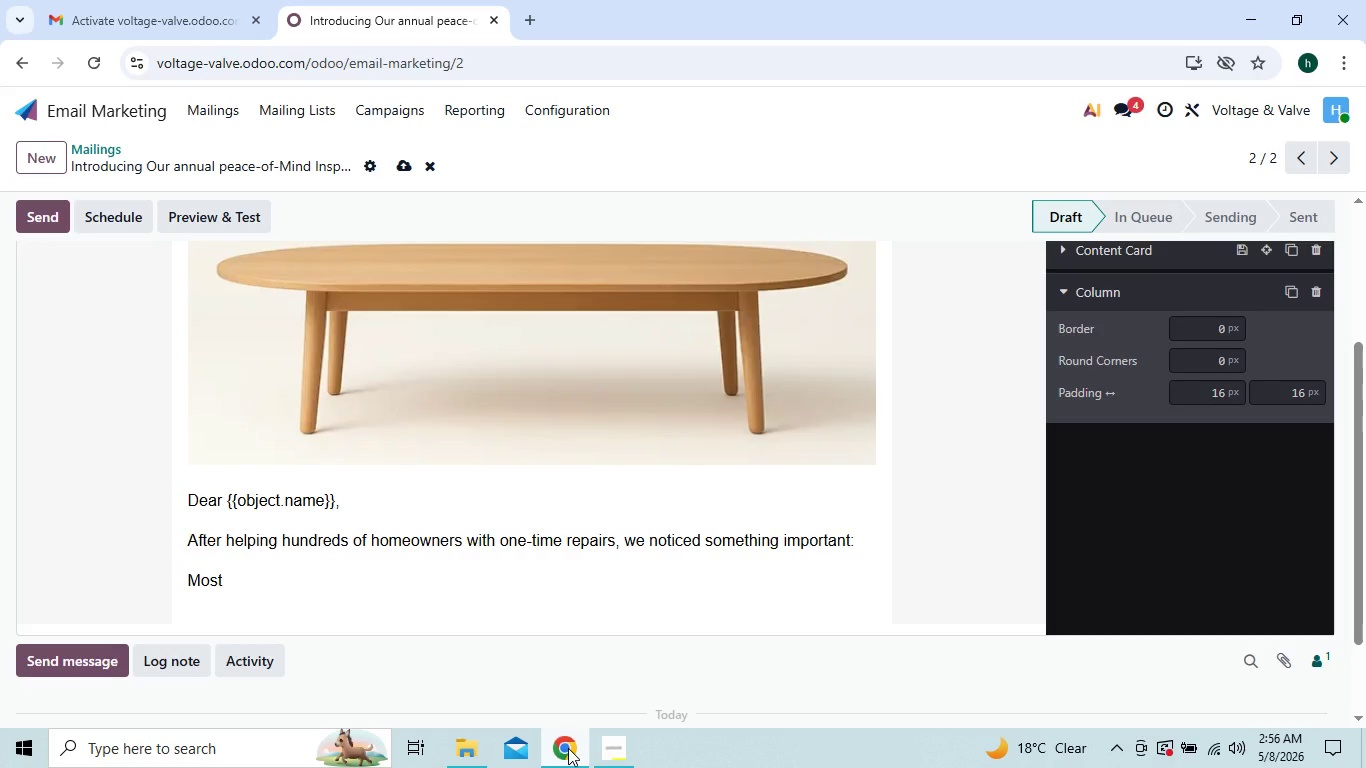 
type(emergency breakdowns could have )
 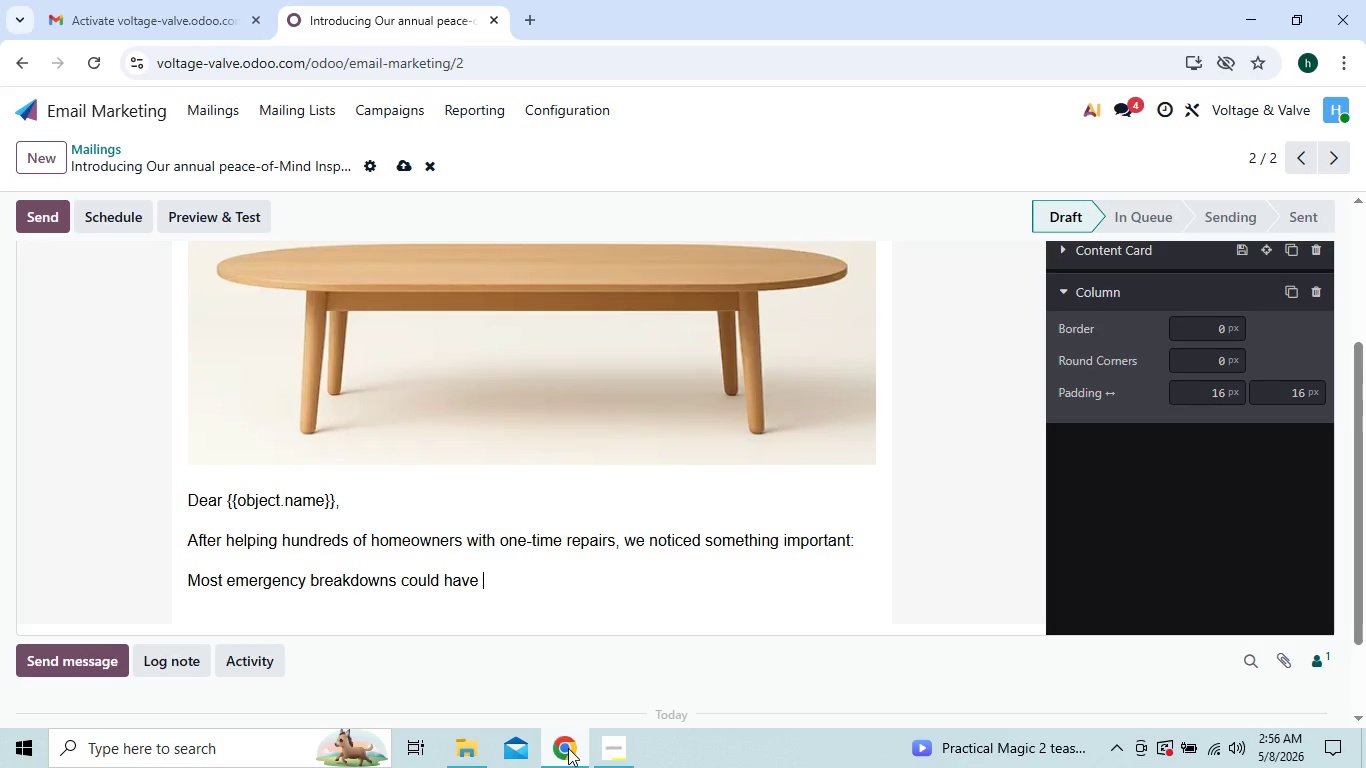 
wait(6.03)
 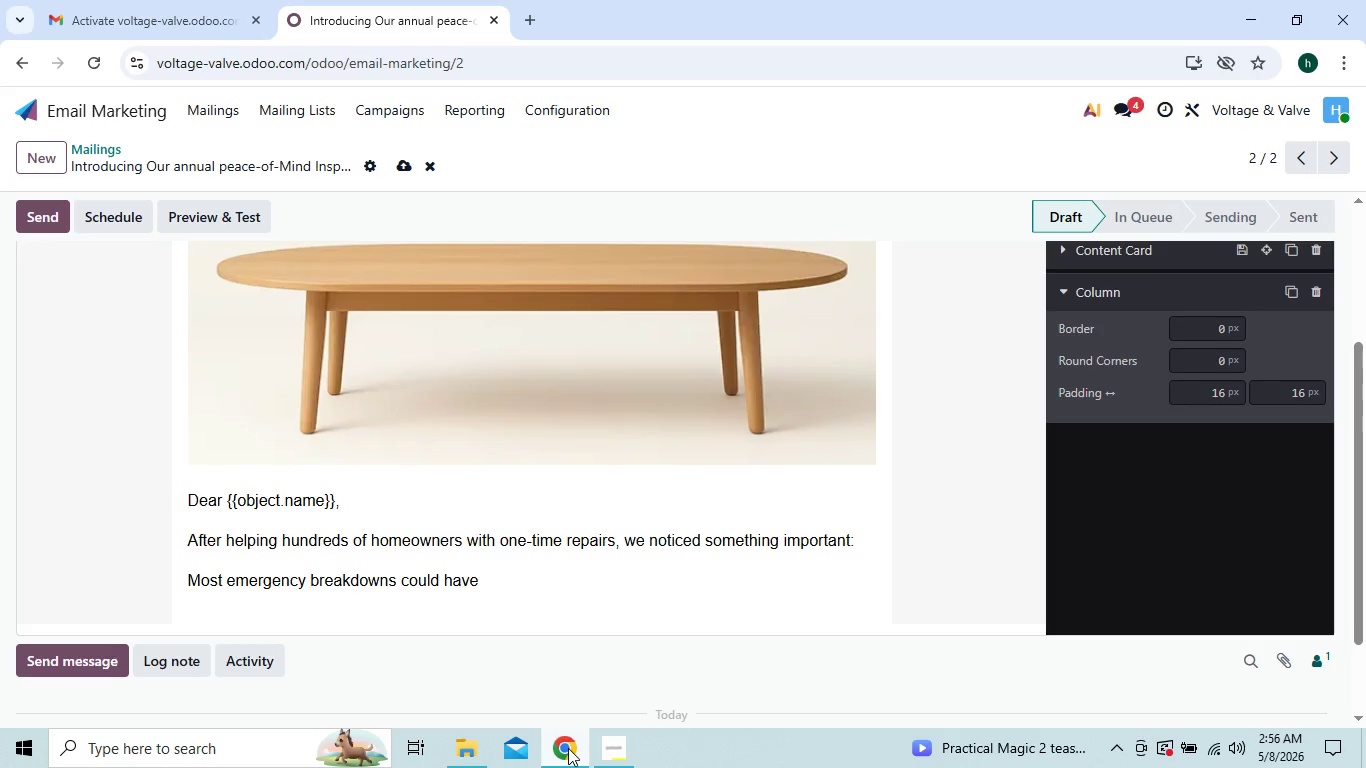 
type(been avoided with a simple annual inspection.)
 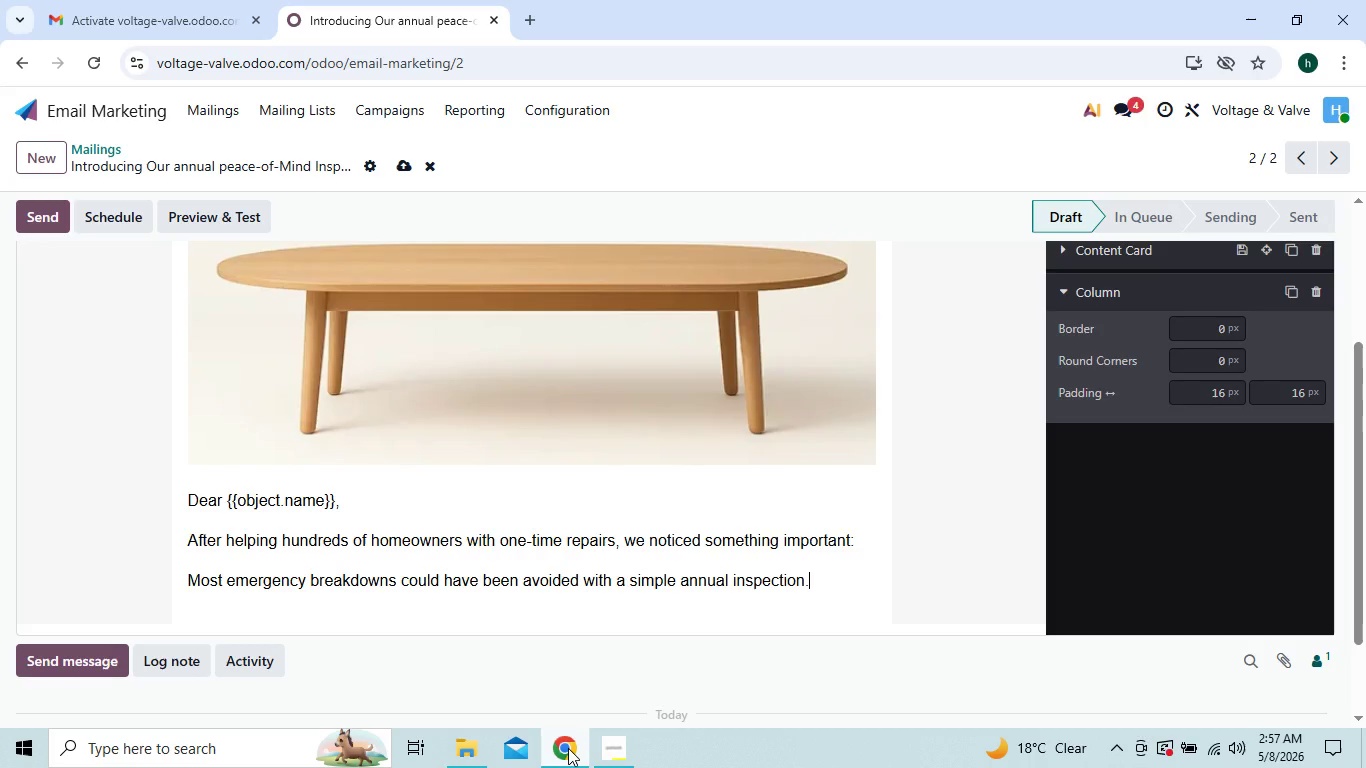 
key(Enter)
 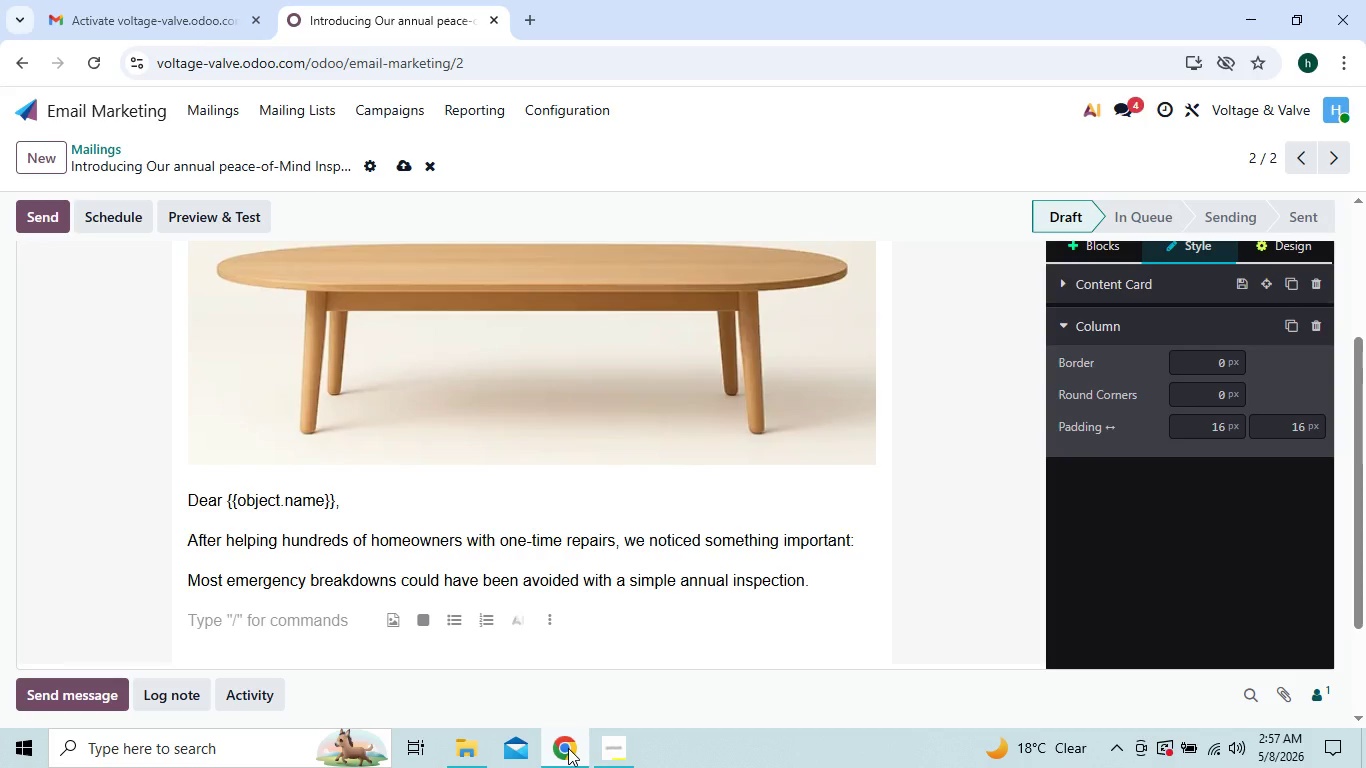 
type(That)
 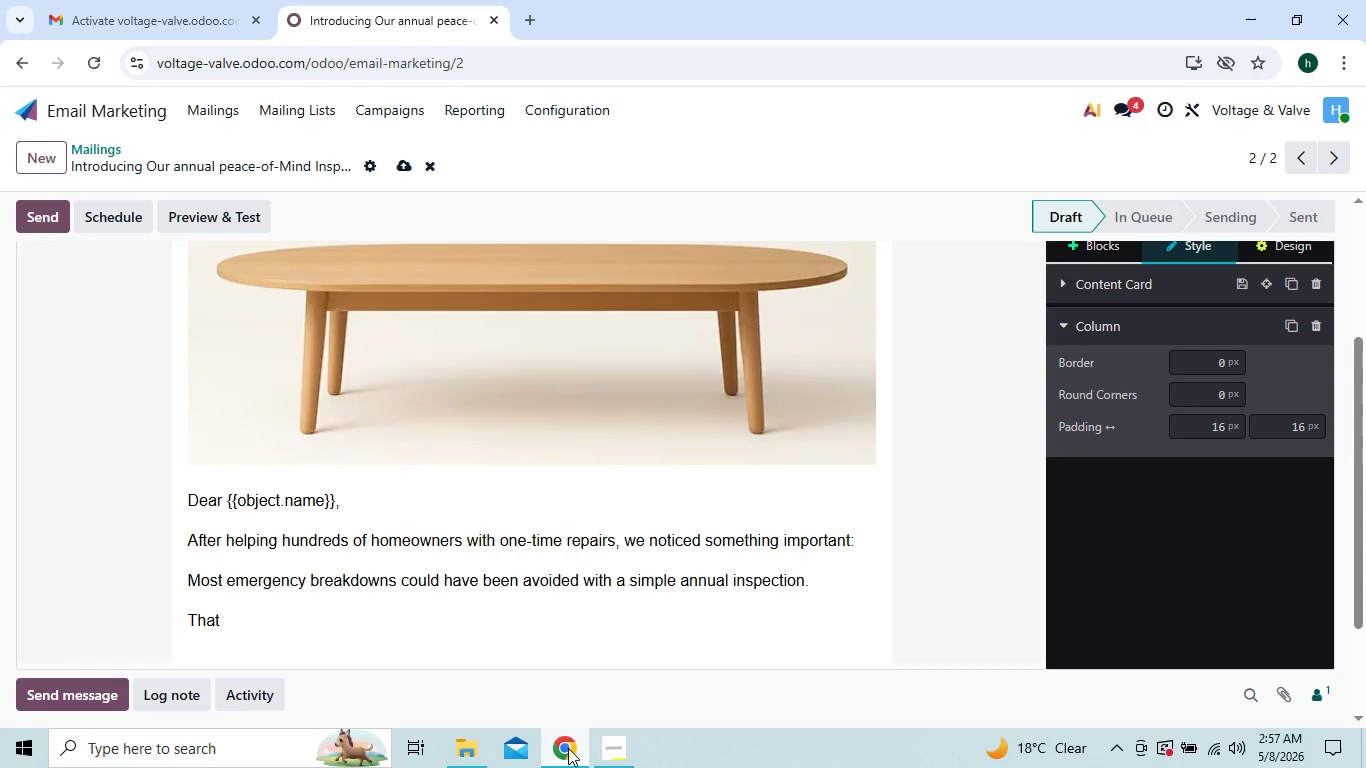 
type('s why Voltage & Valve created our)
 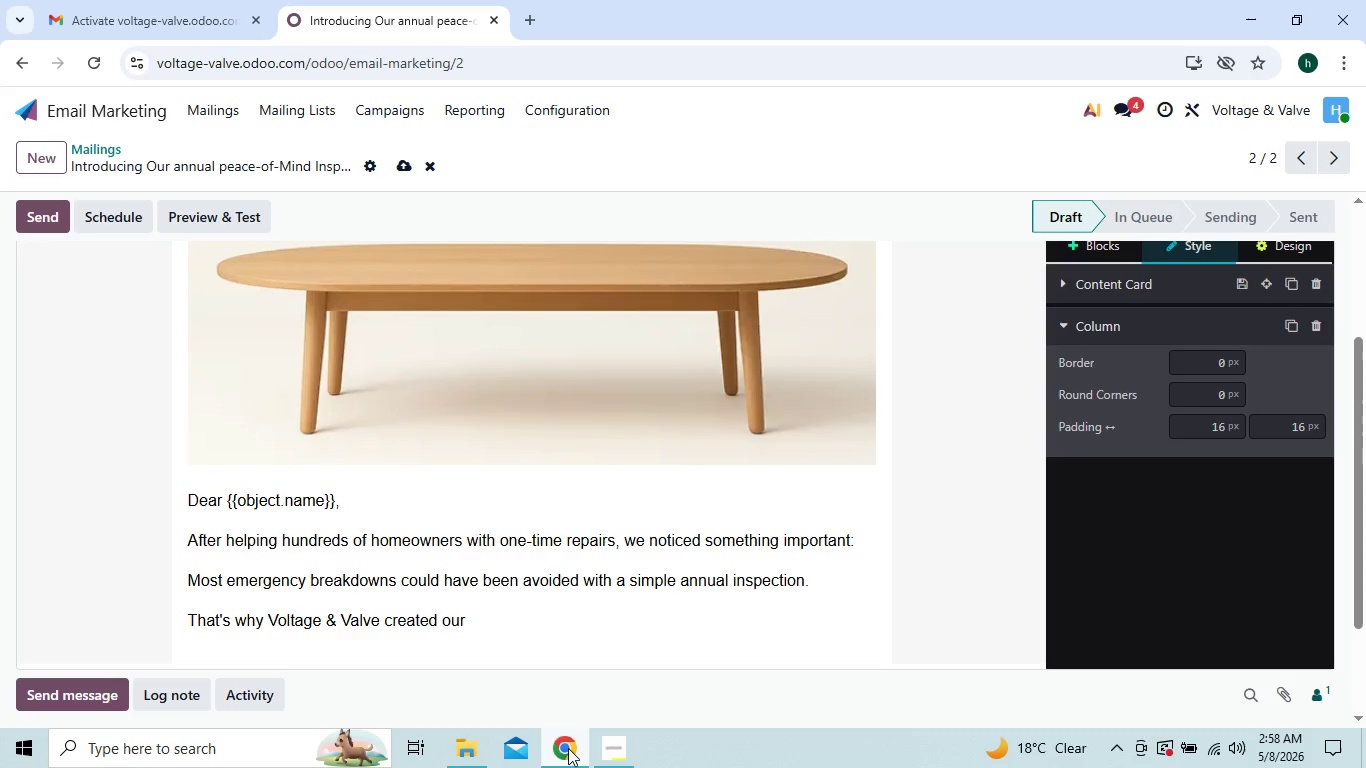 
type( new;)
key(Backspace)
 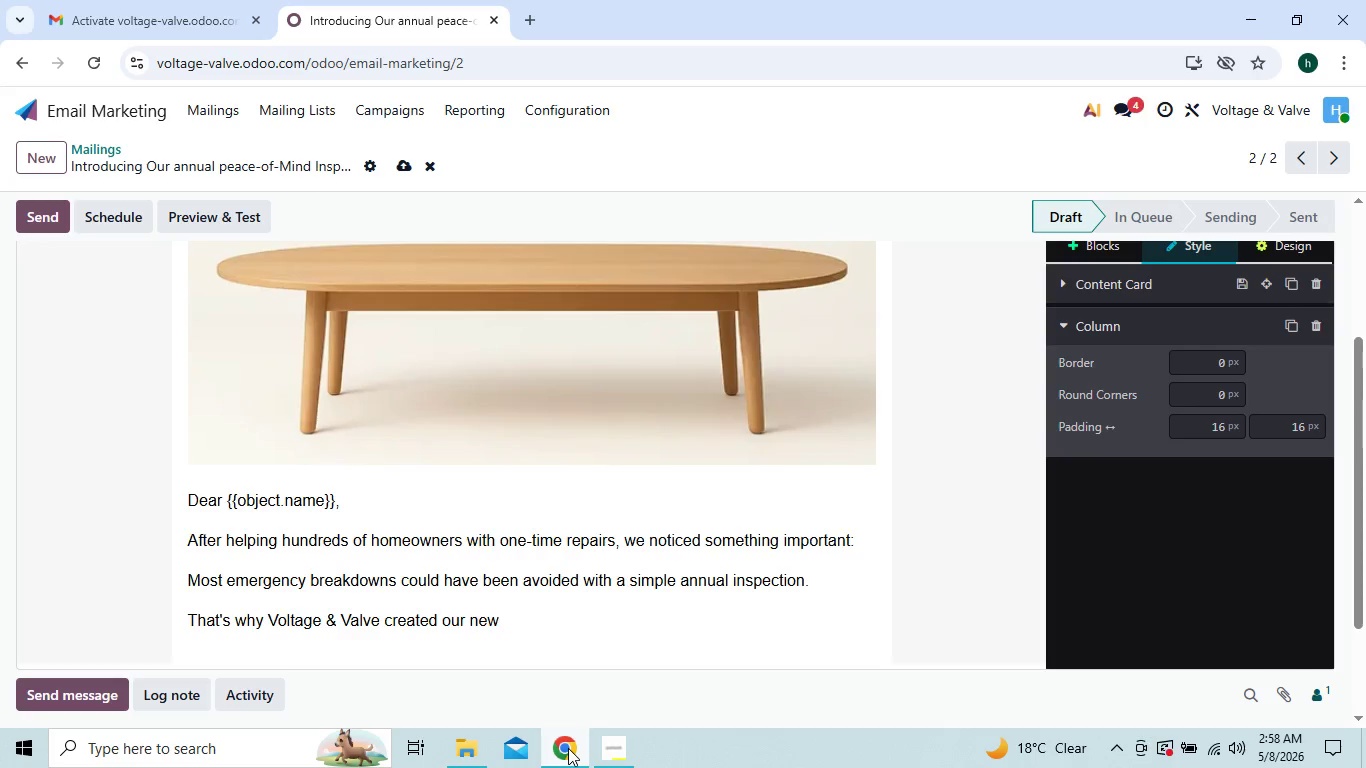 
hold_key(key=Enter, duration=1.16)
 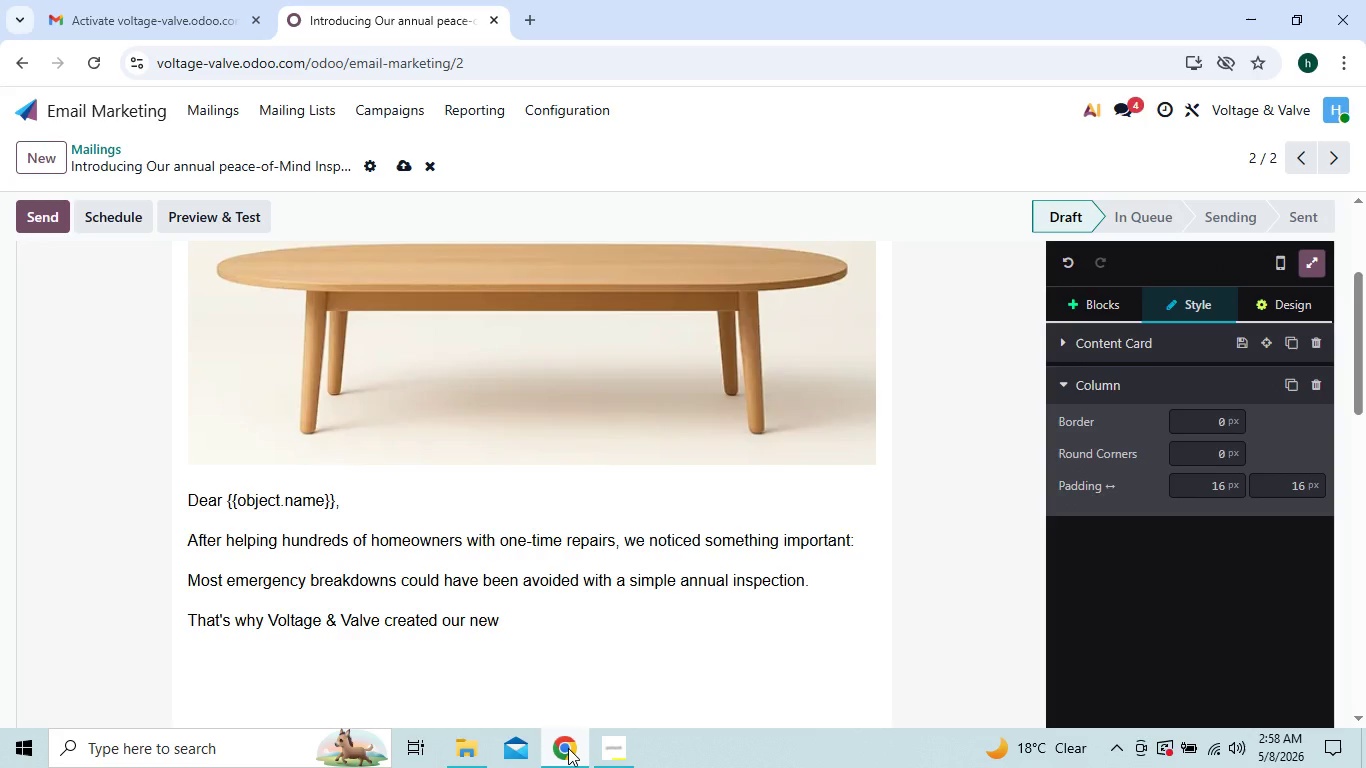 
key(Backspace)
 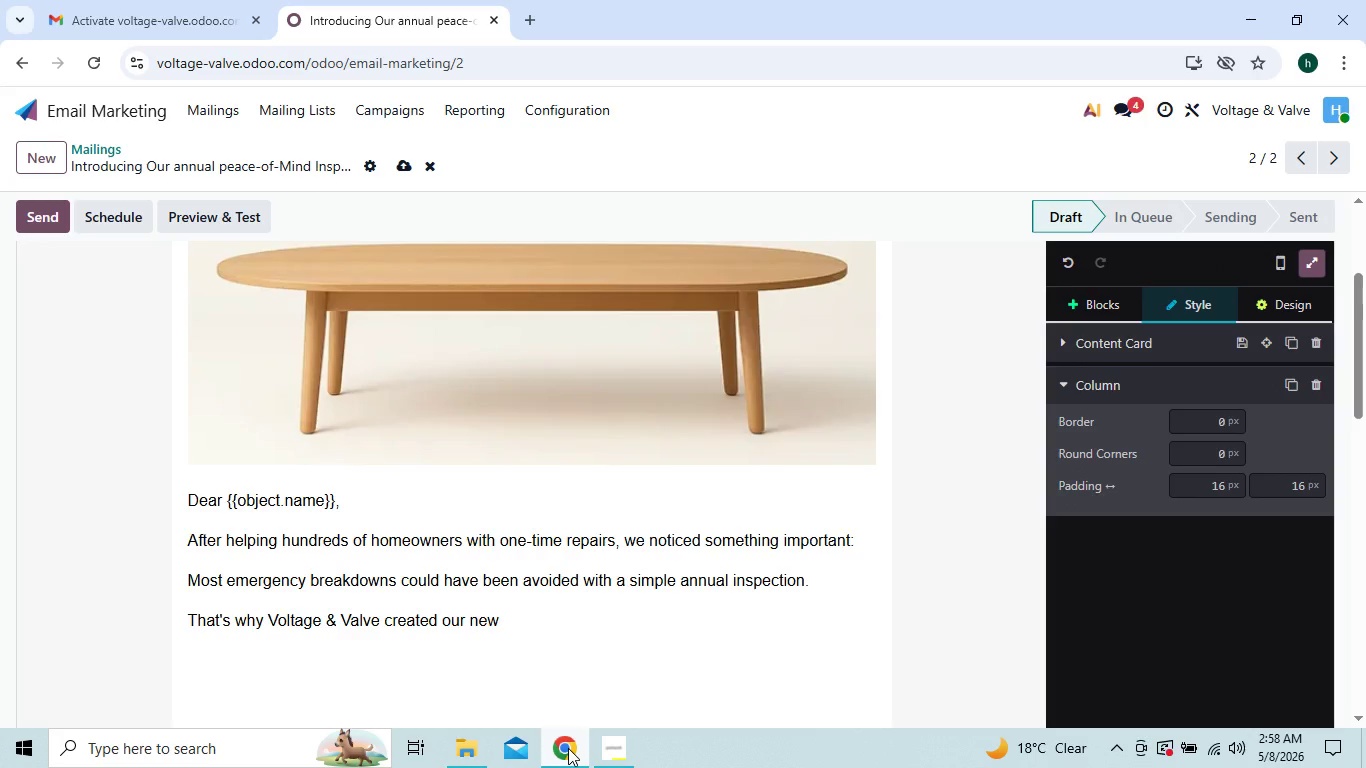 
key(Backspace)
 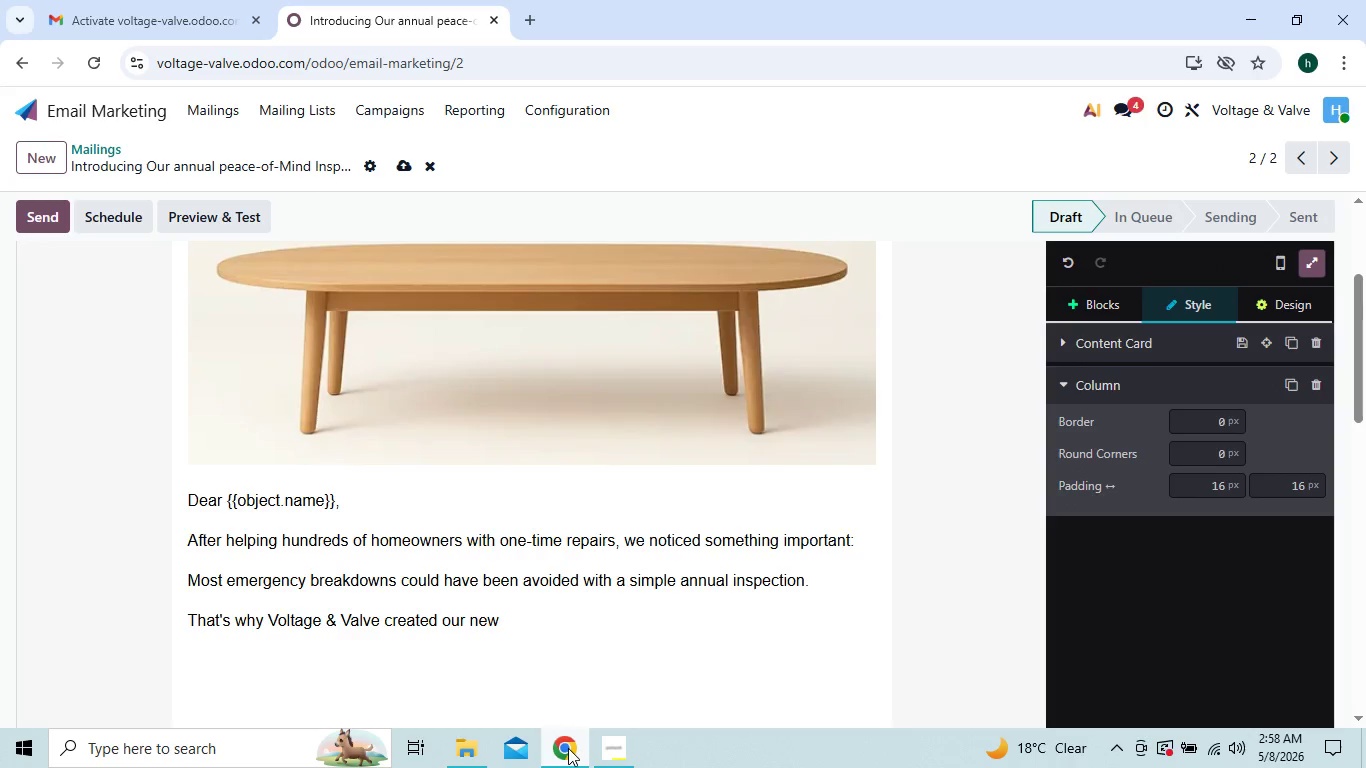 
key(Backspace)
 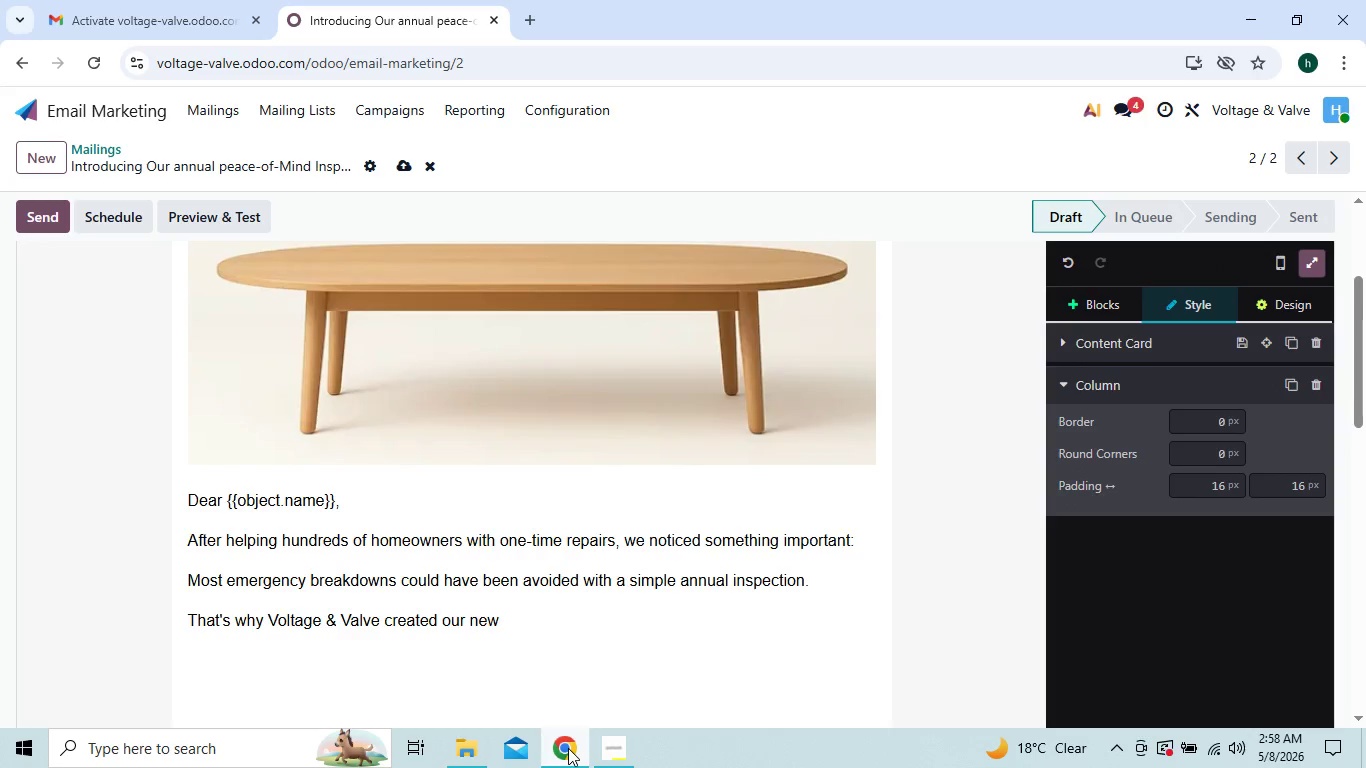 
key(Backspace)
 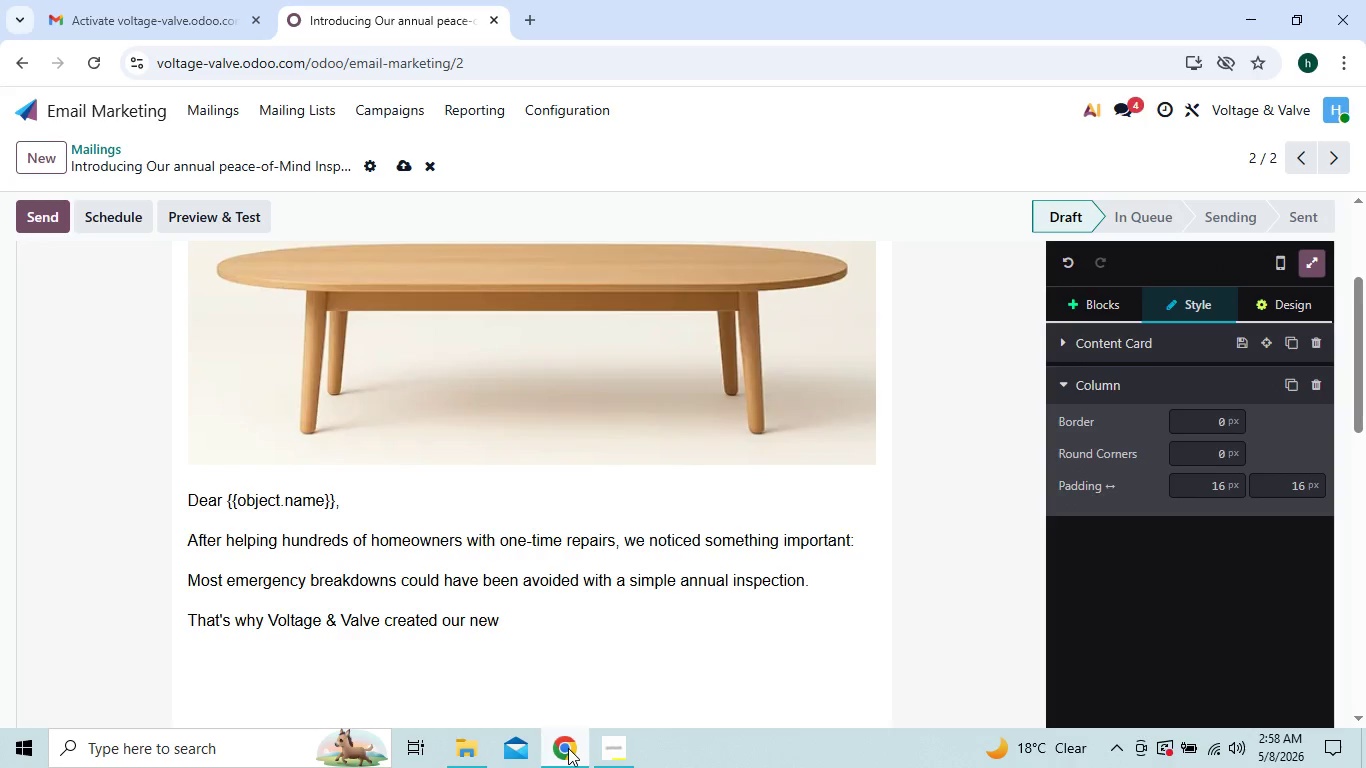 
key(Backspace)
 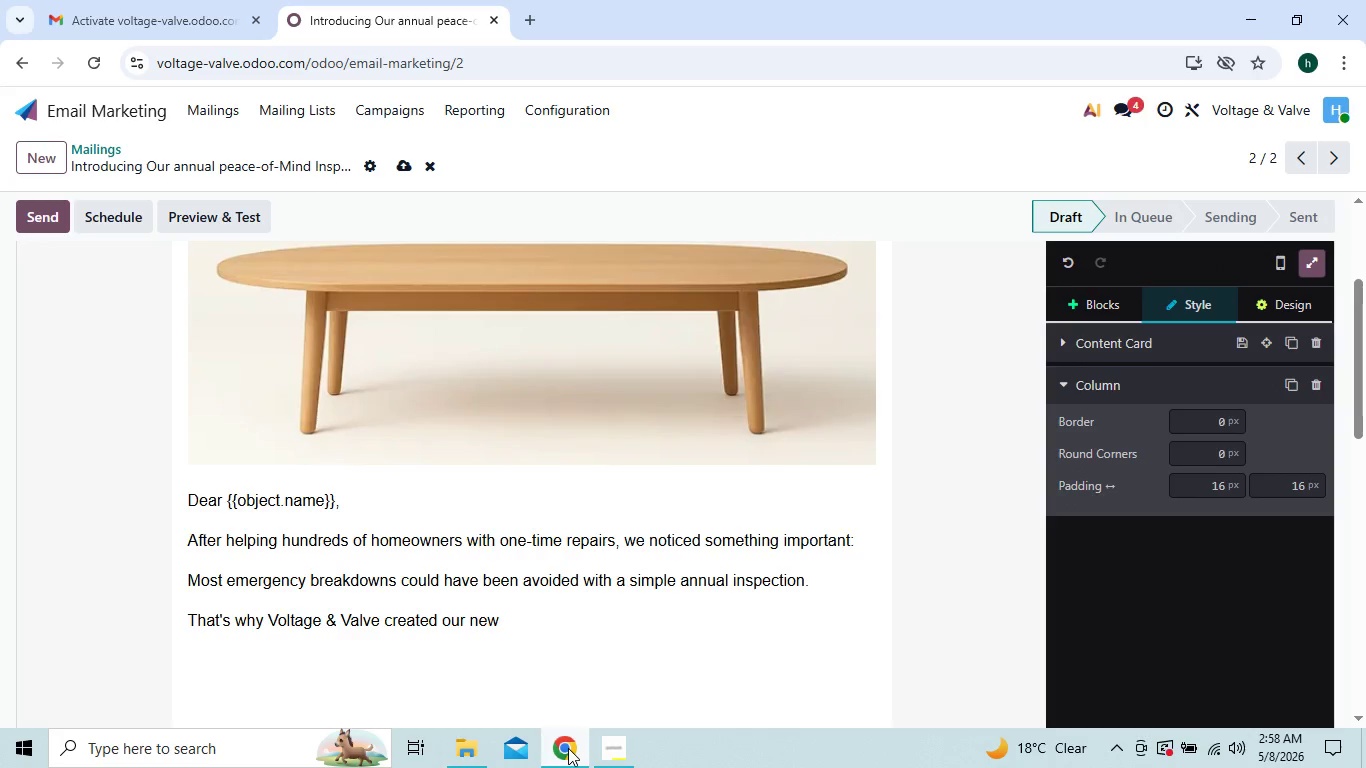 
key(Backspace)
 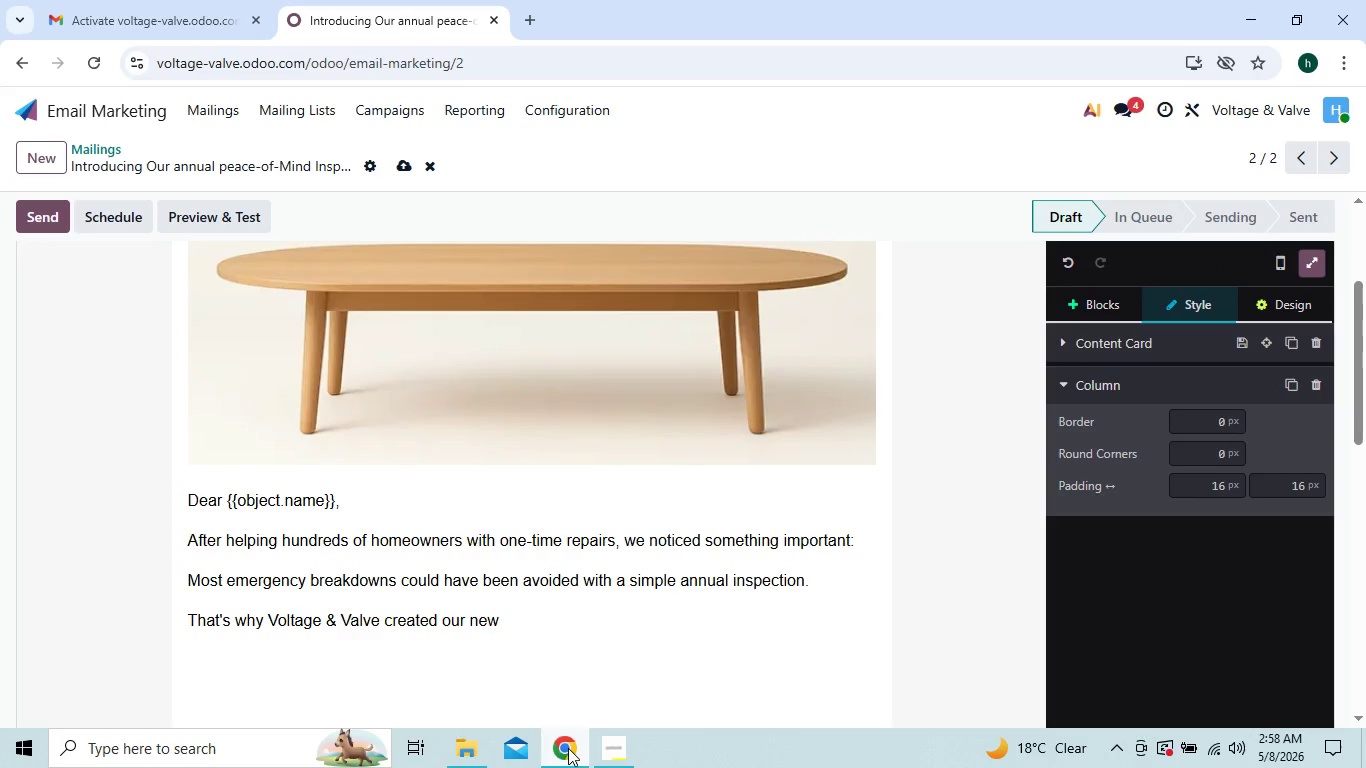 
key(Backspace)
 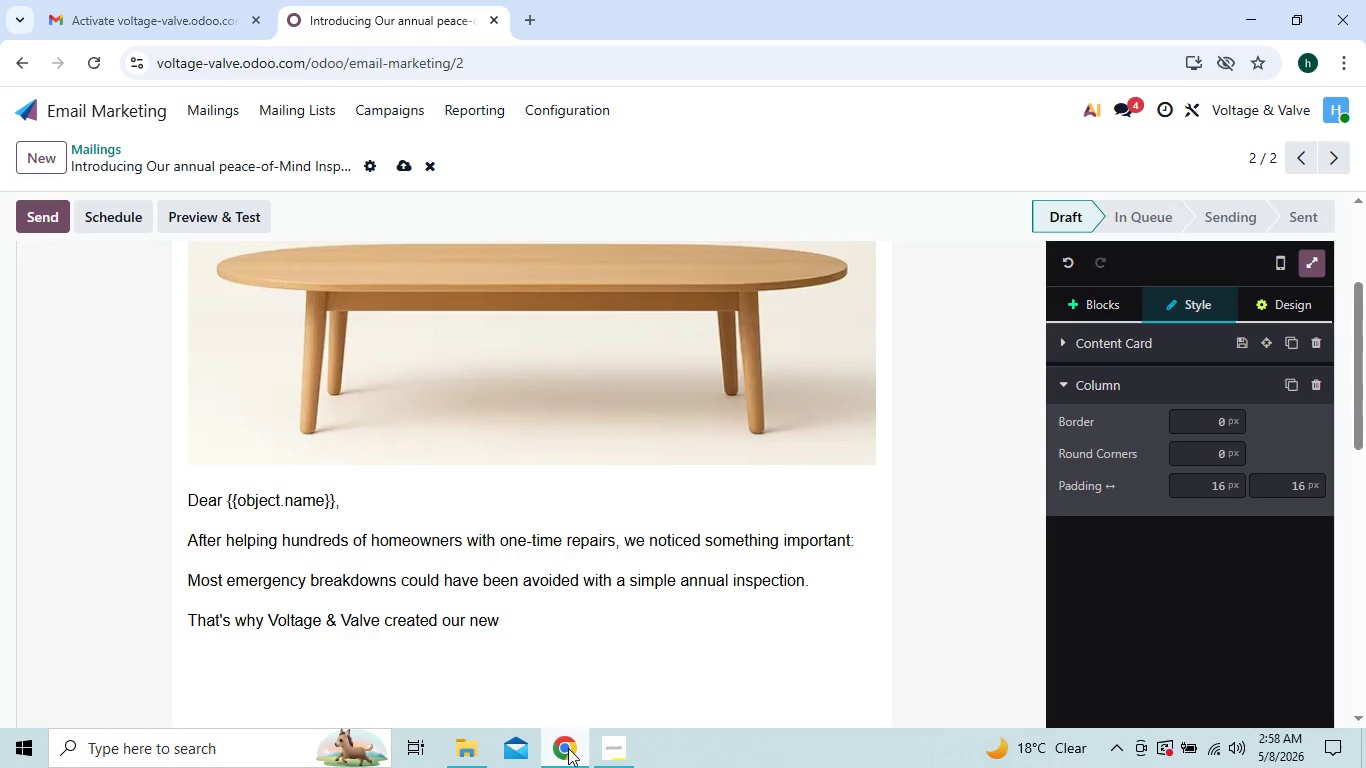 
key(Backspace)
 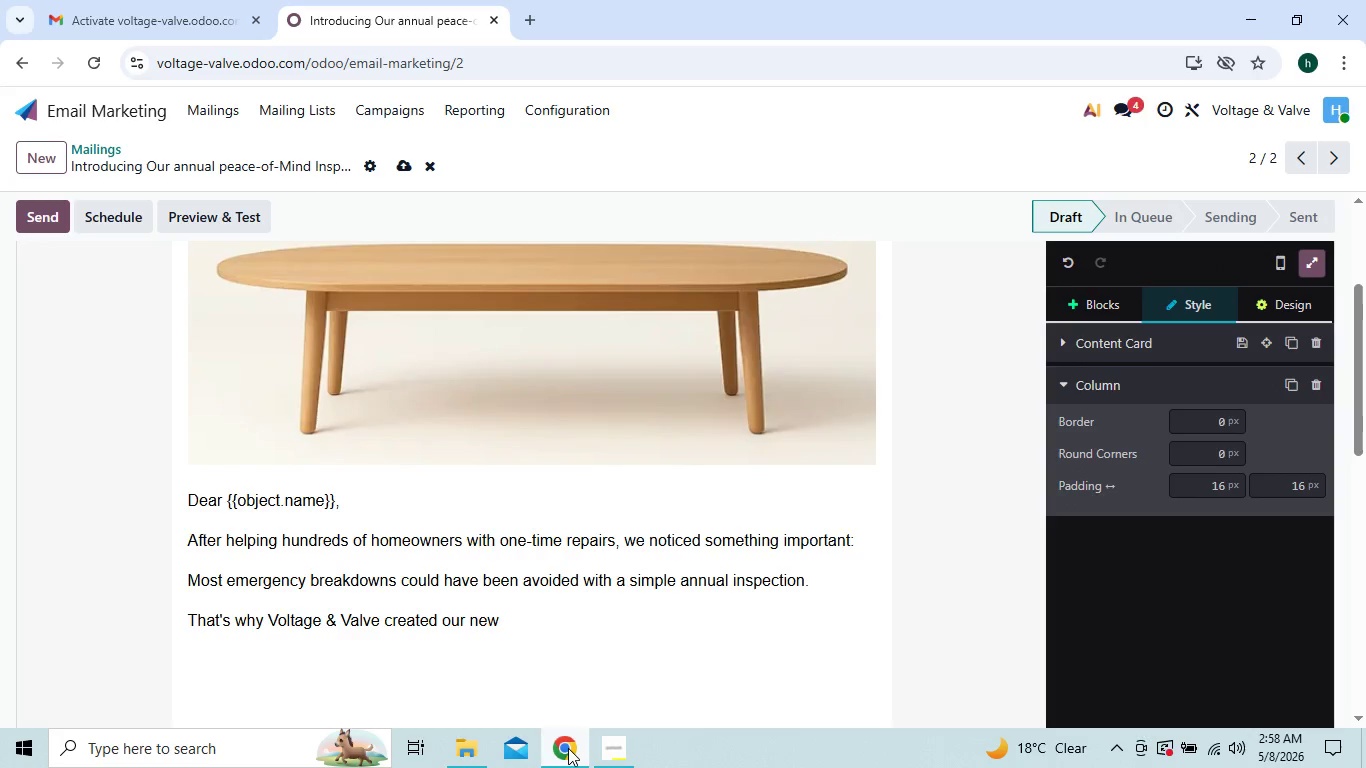 
key(Backspace)
 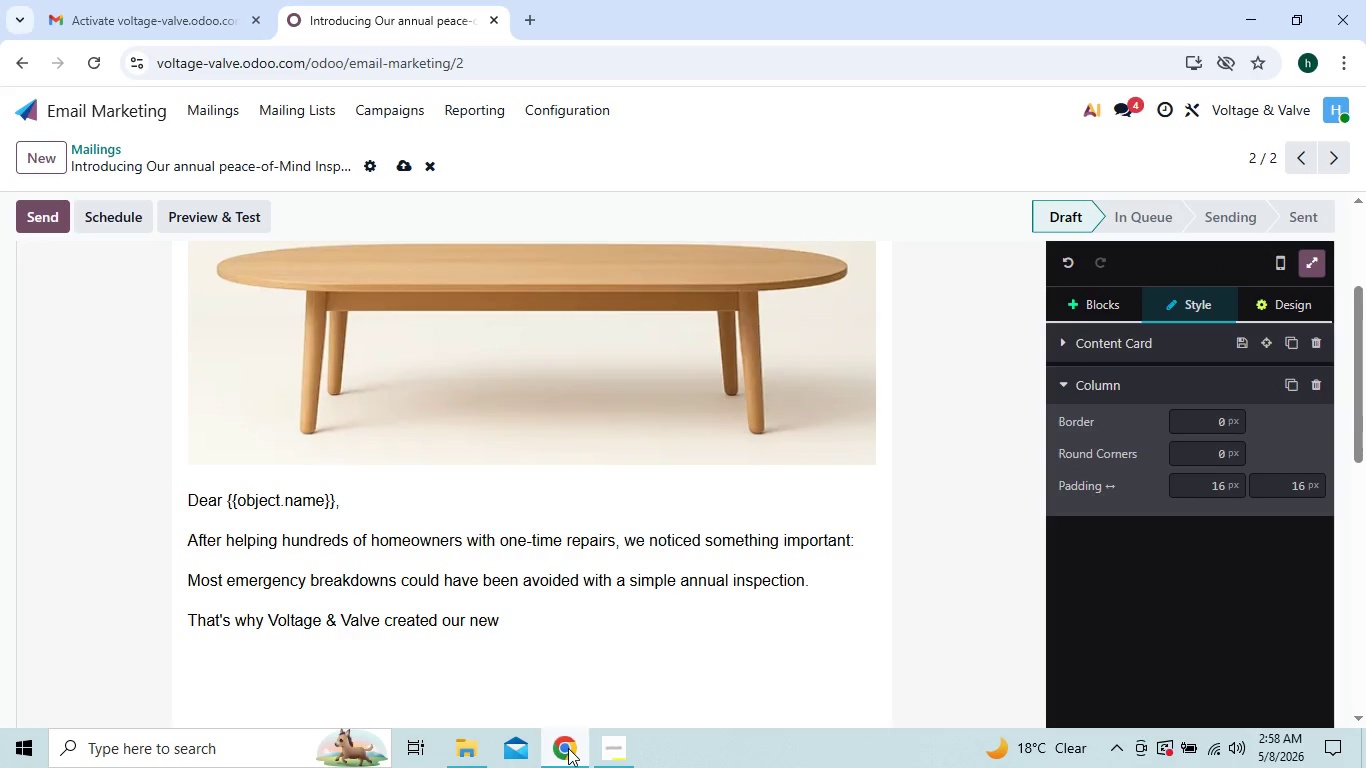 
key(Backspace)
 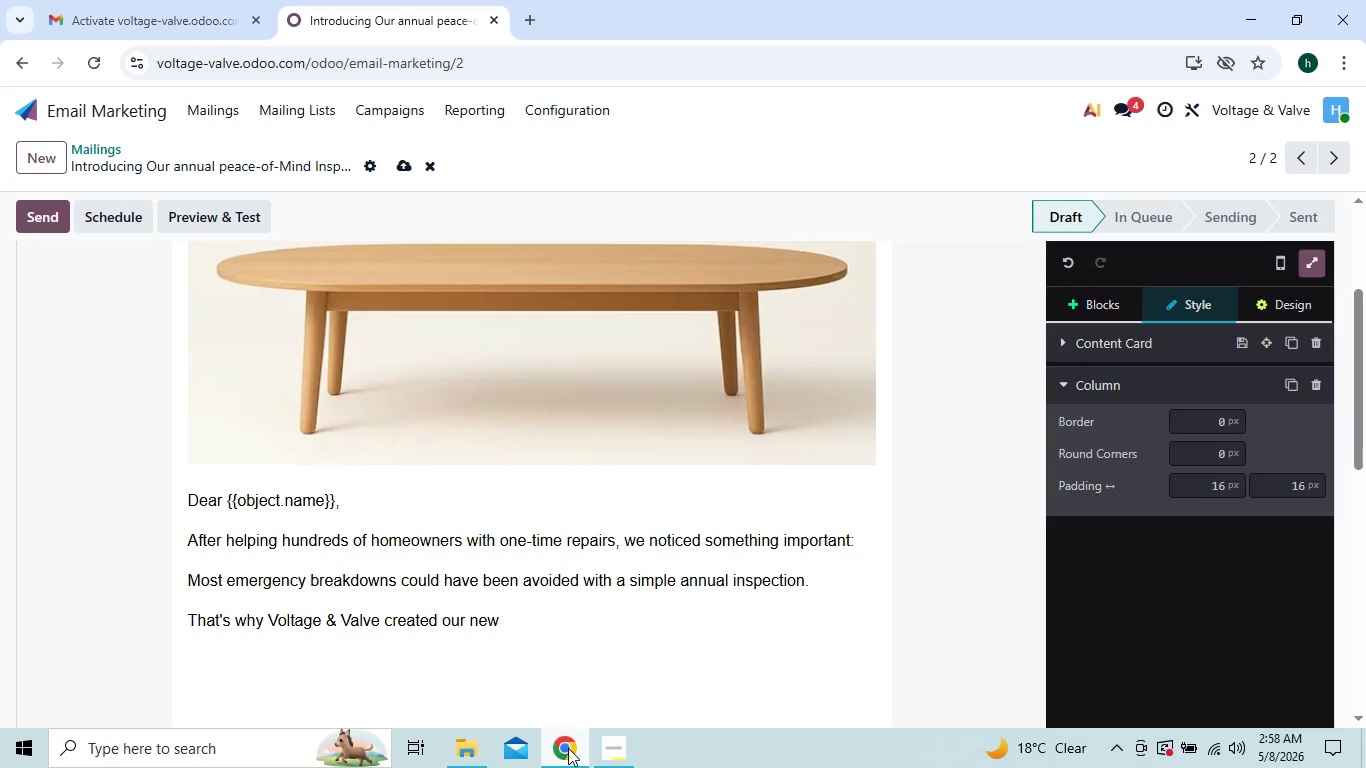 
key(Backspace)
 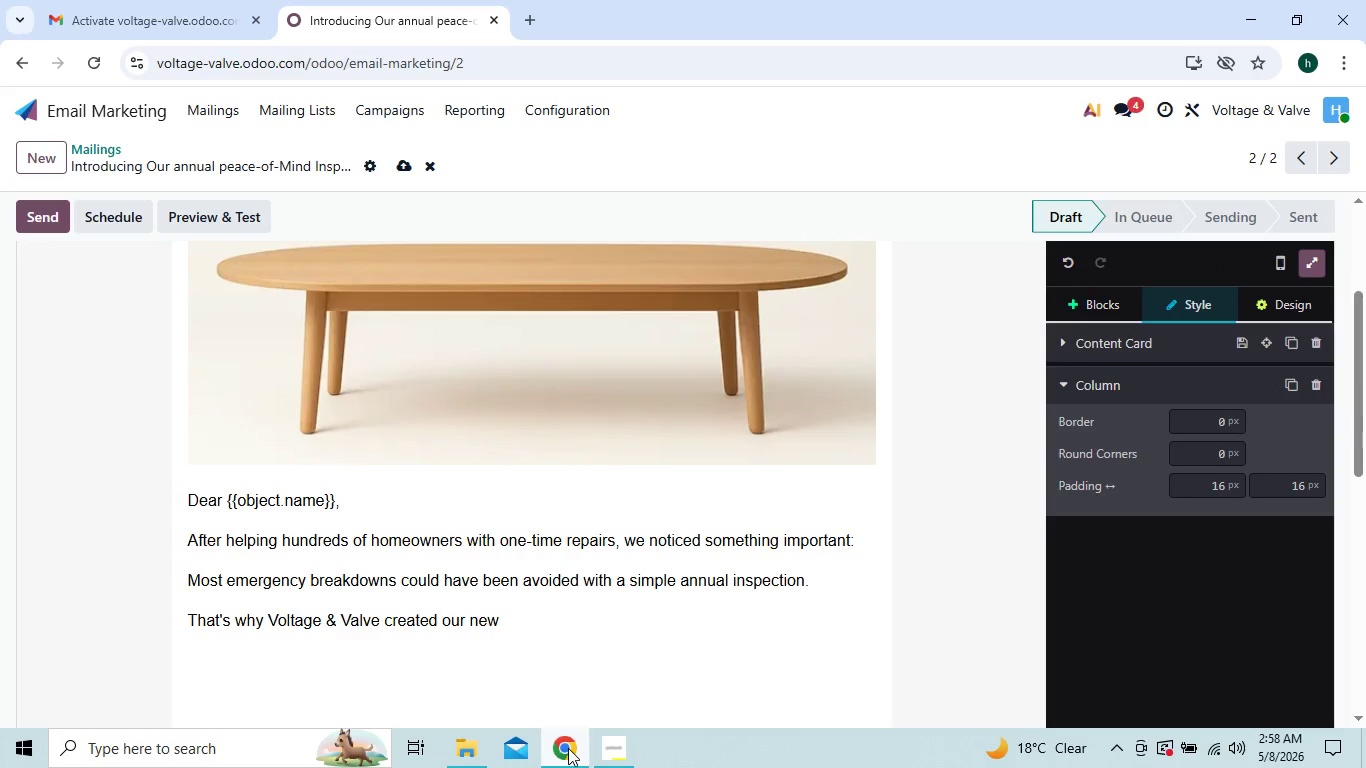 
key(Backspace)
 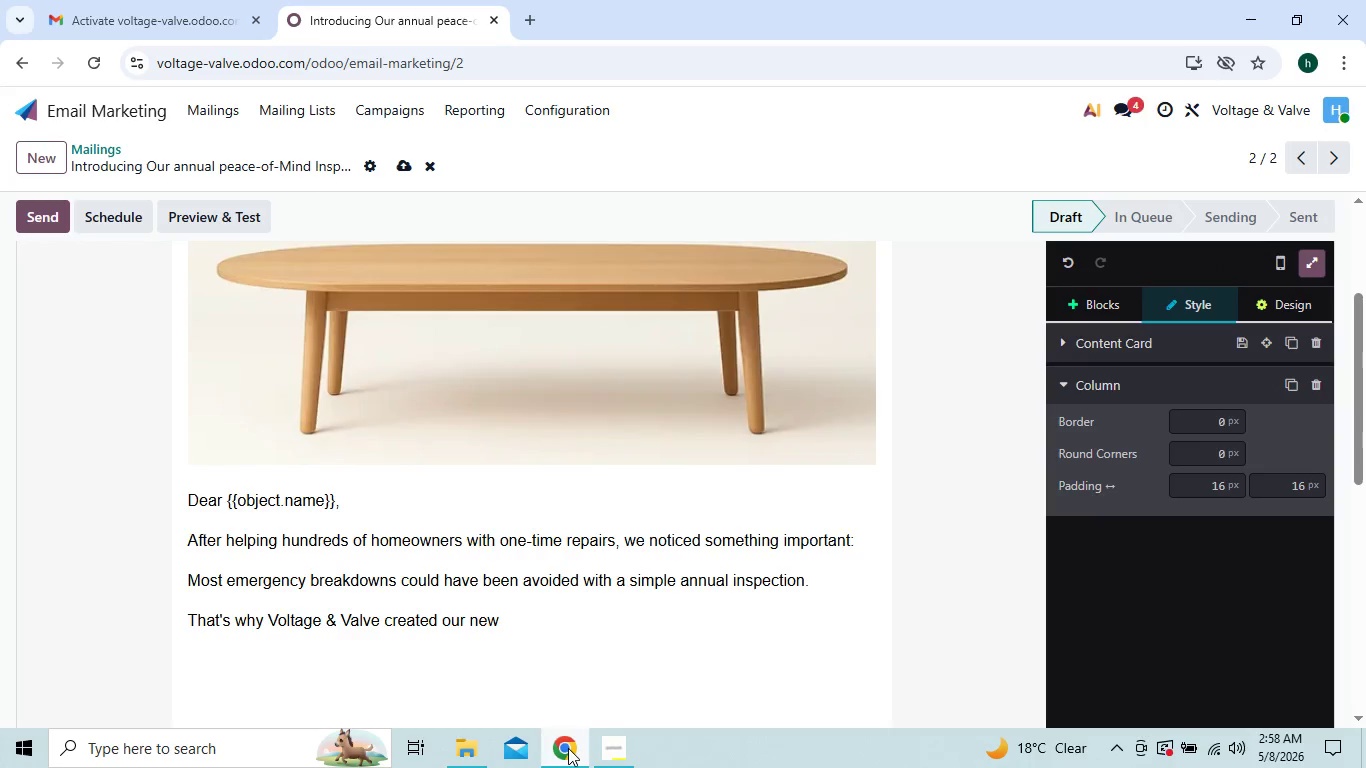 
key(Backspace)
 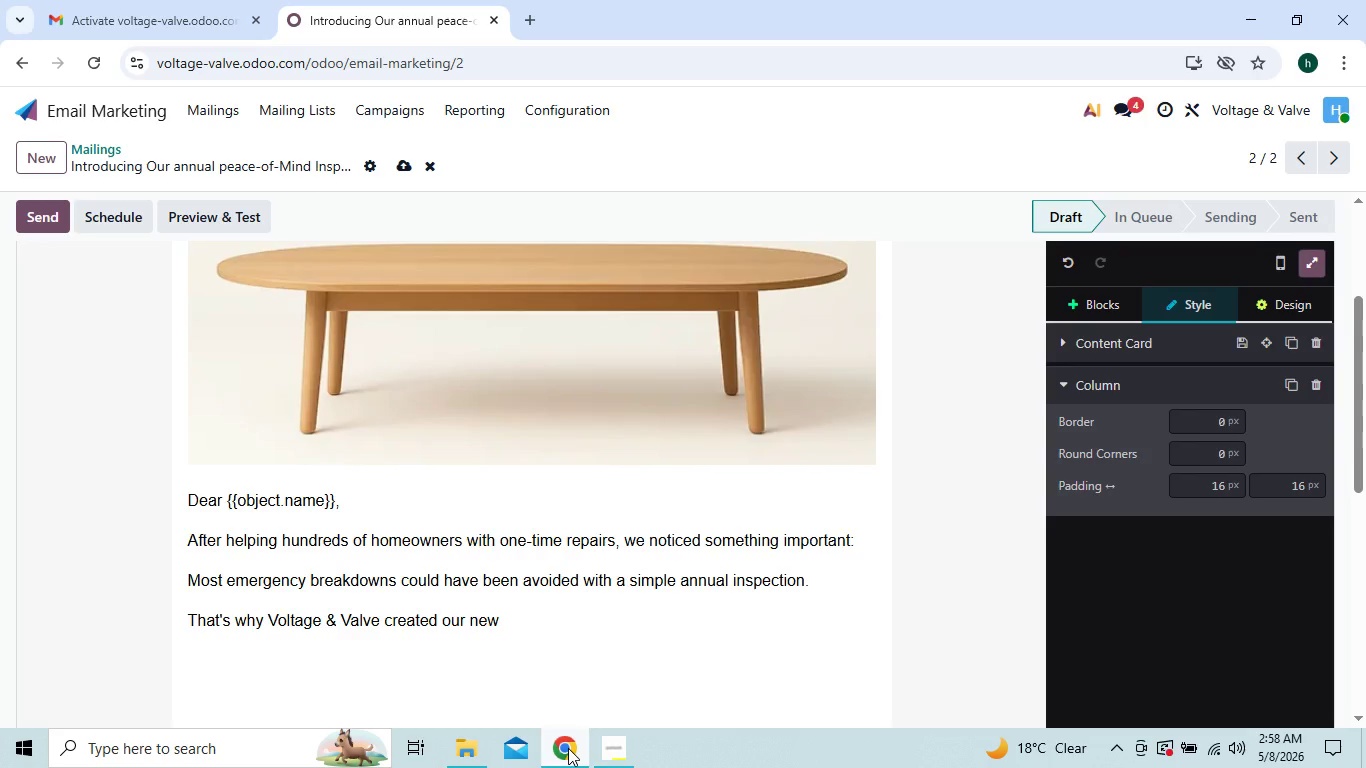 
key(Backspace)
 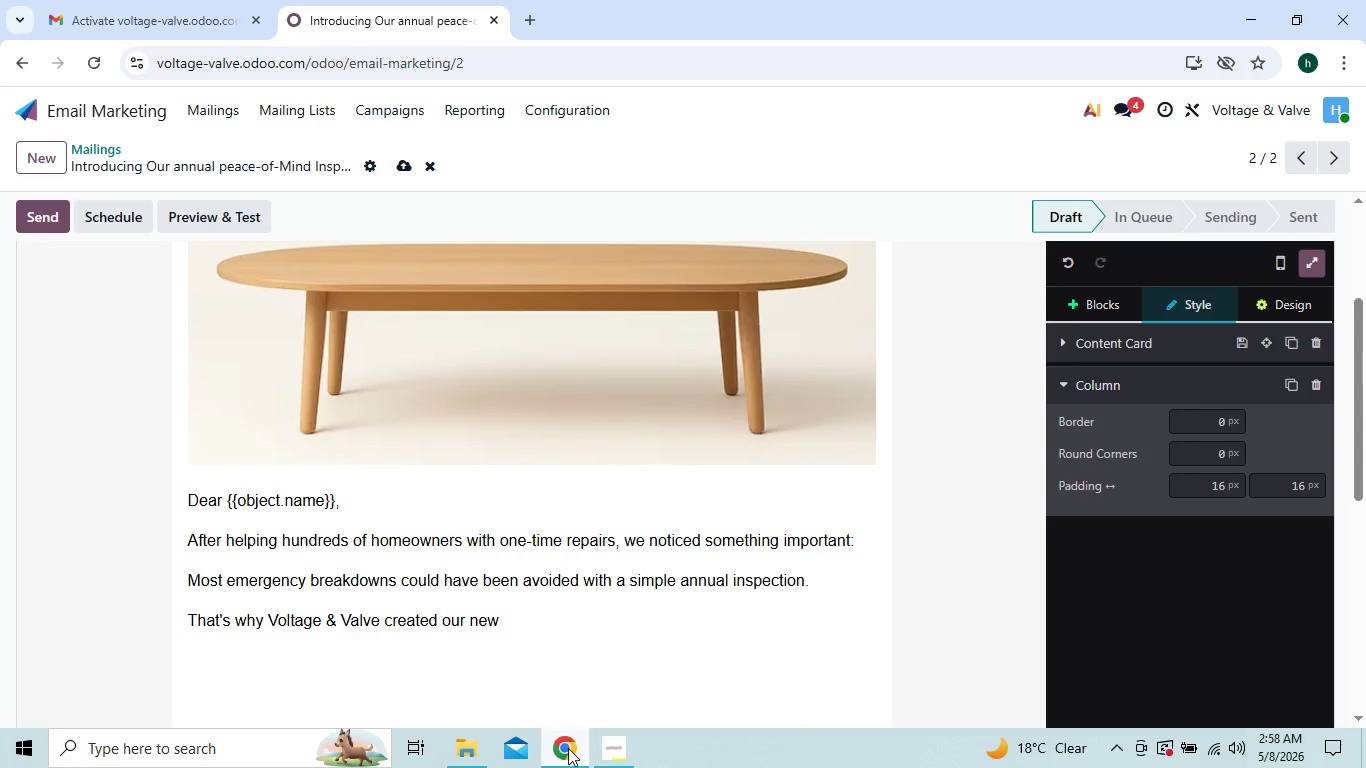 
key(Backspace)
 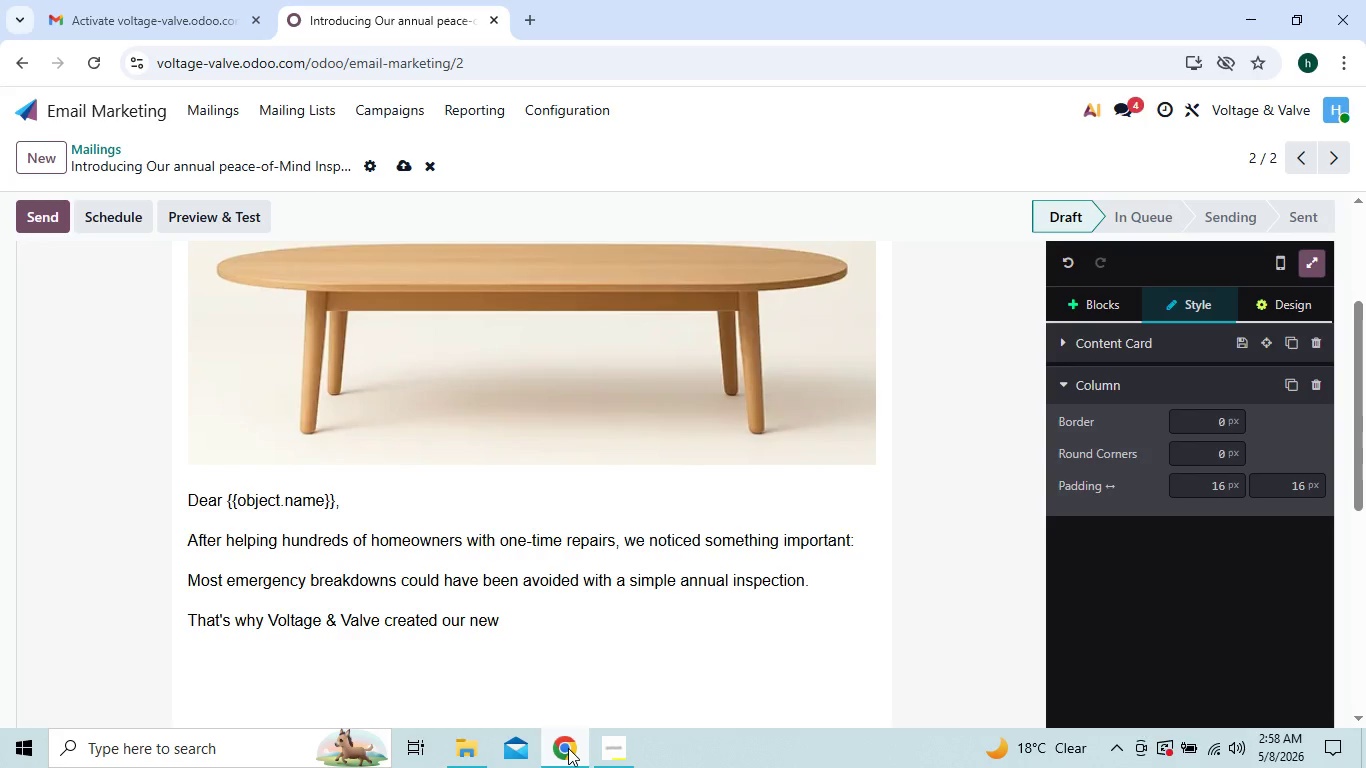 
key(Backspace)
 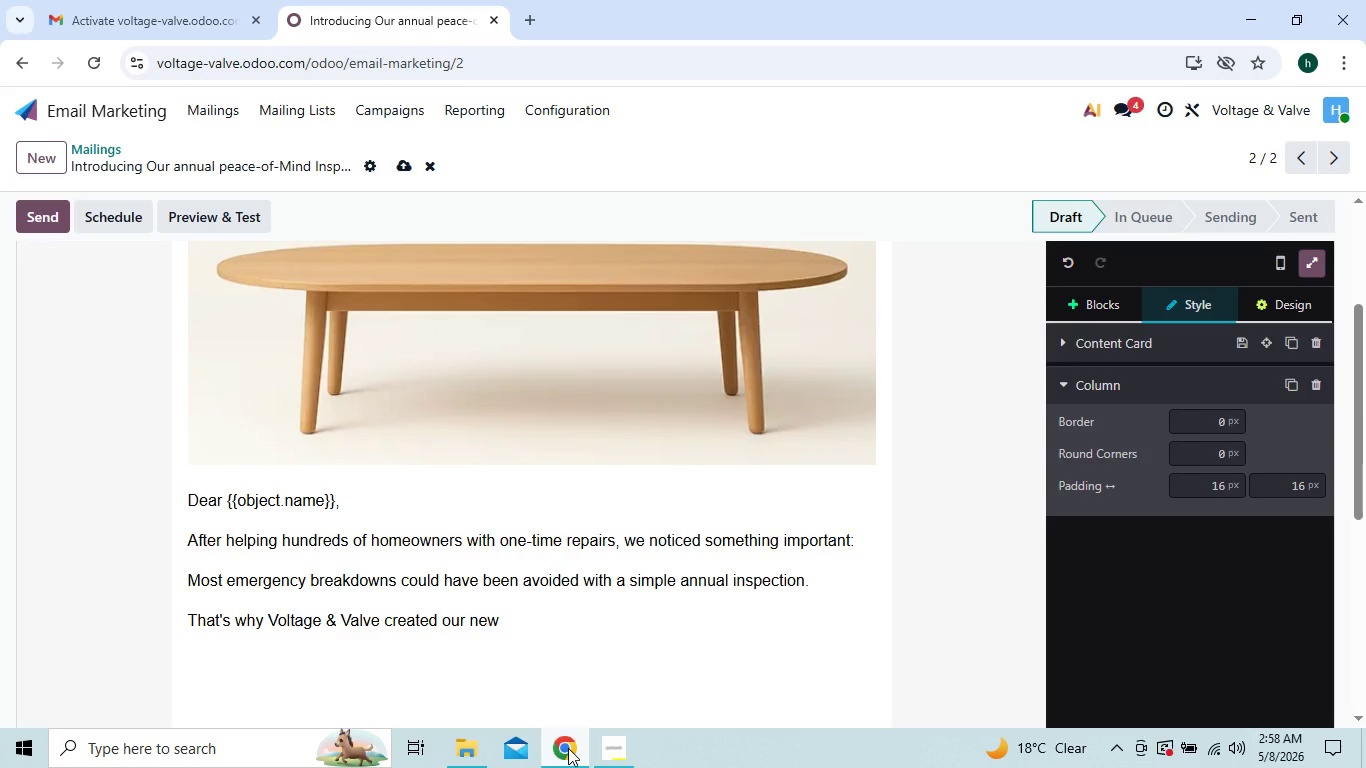 
key(Backspace)
 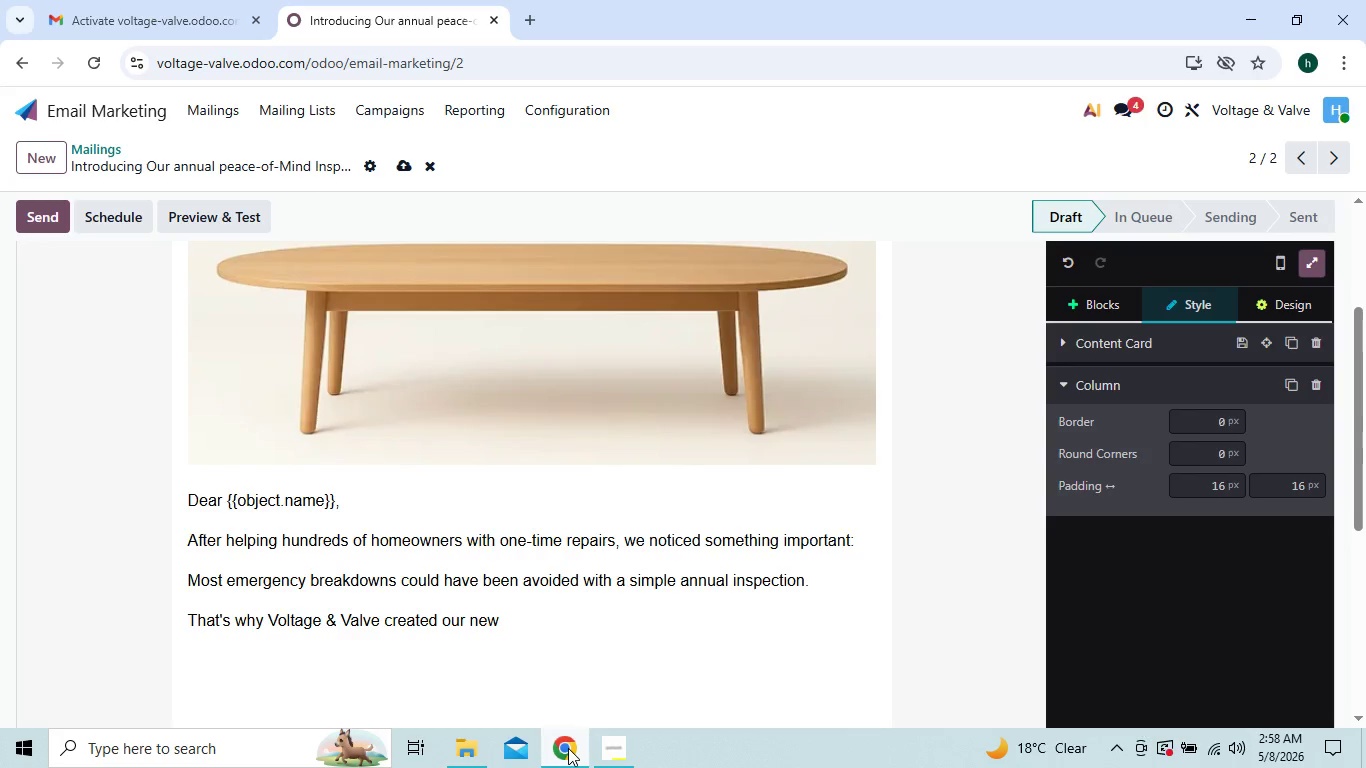 
key(Backspace)
 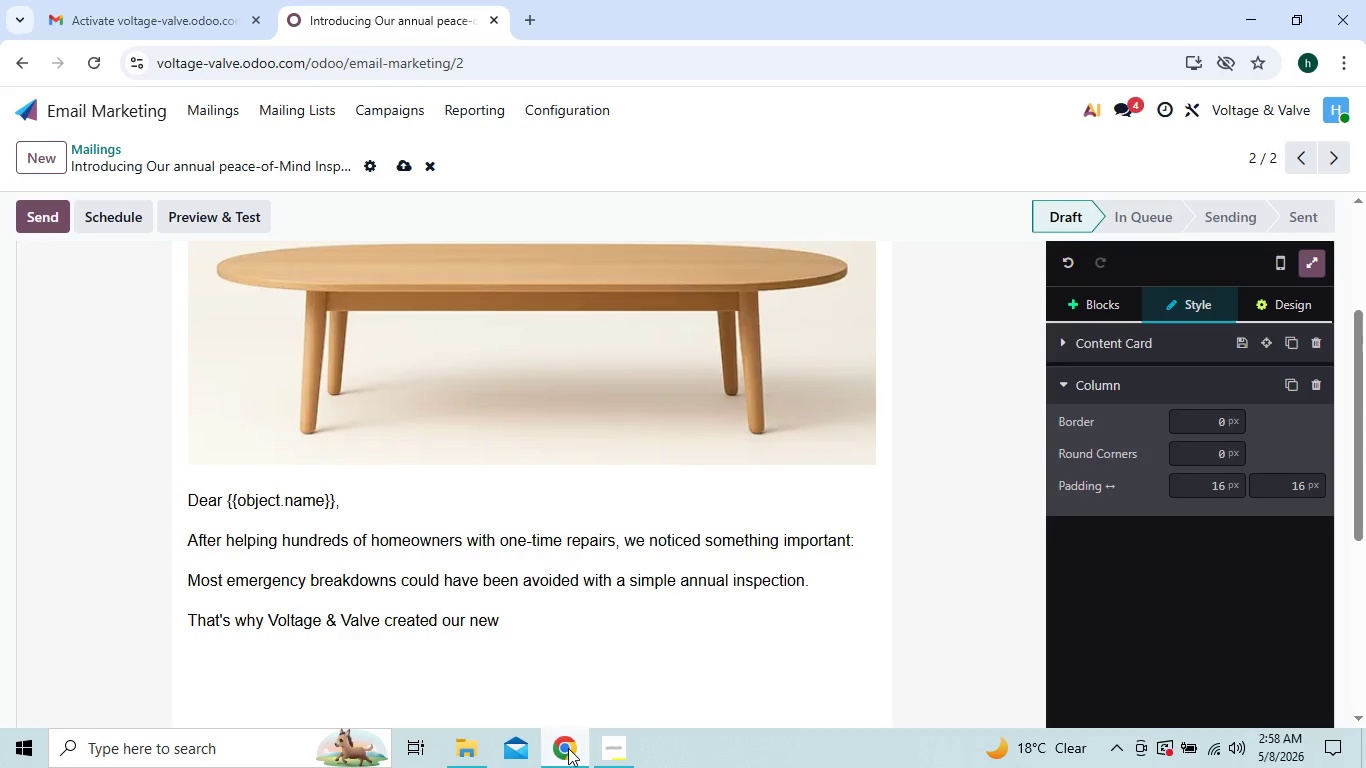 
key(Backspace)
 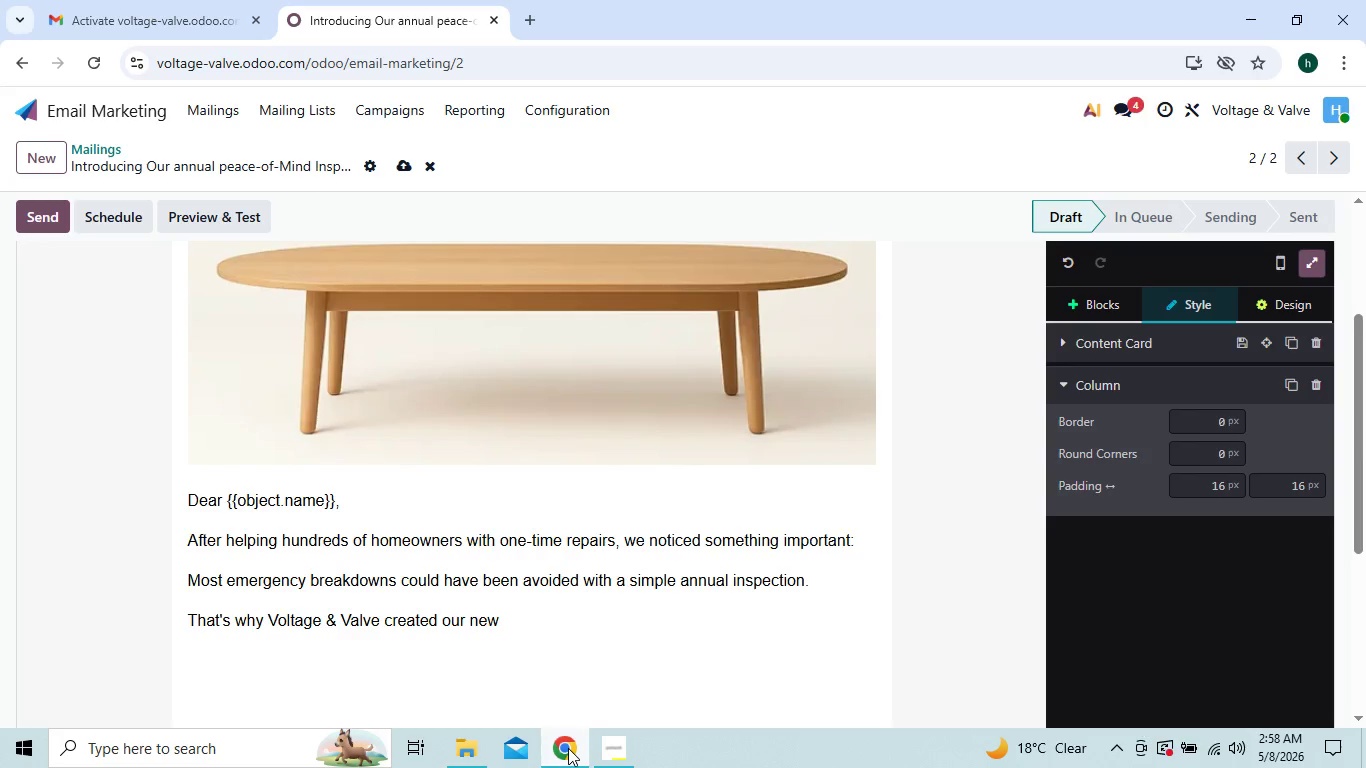 
key(Backspace)
 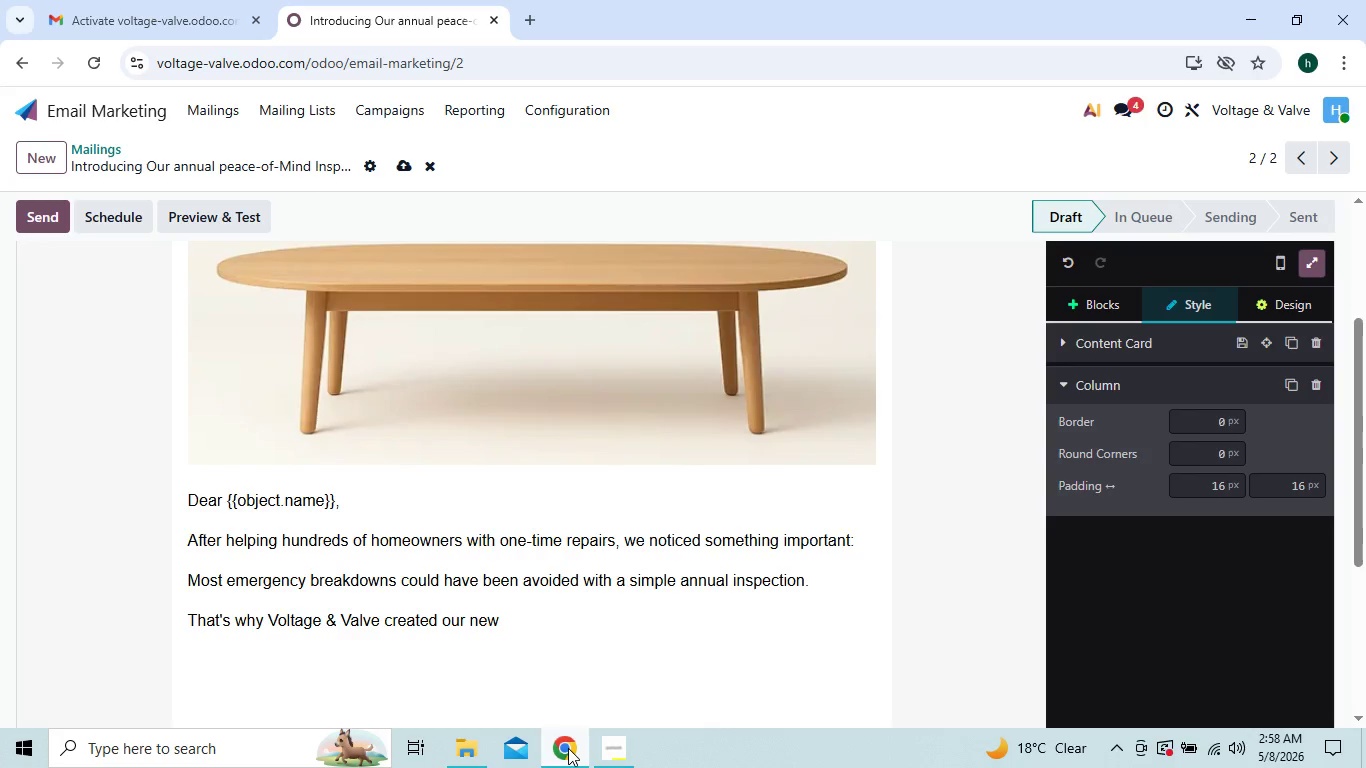 
key(Backspace)
 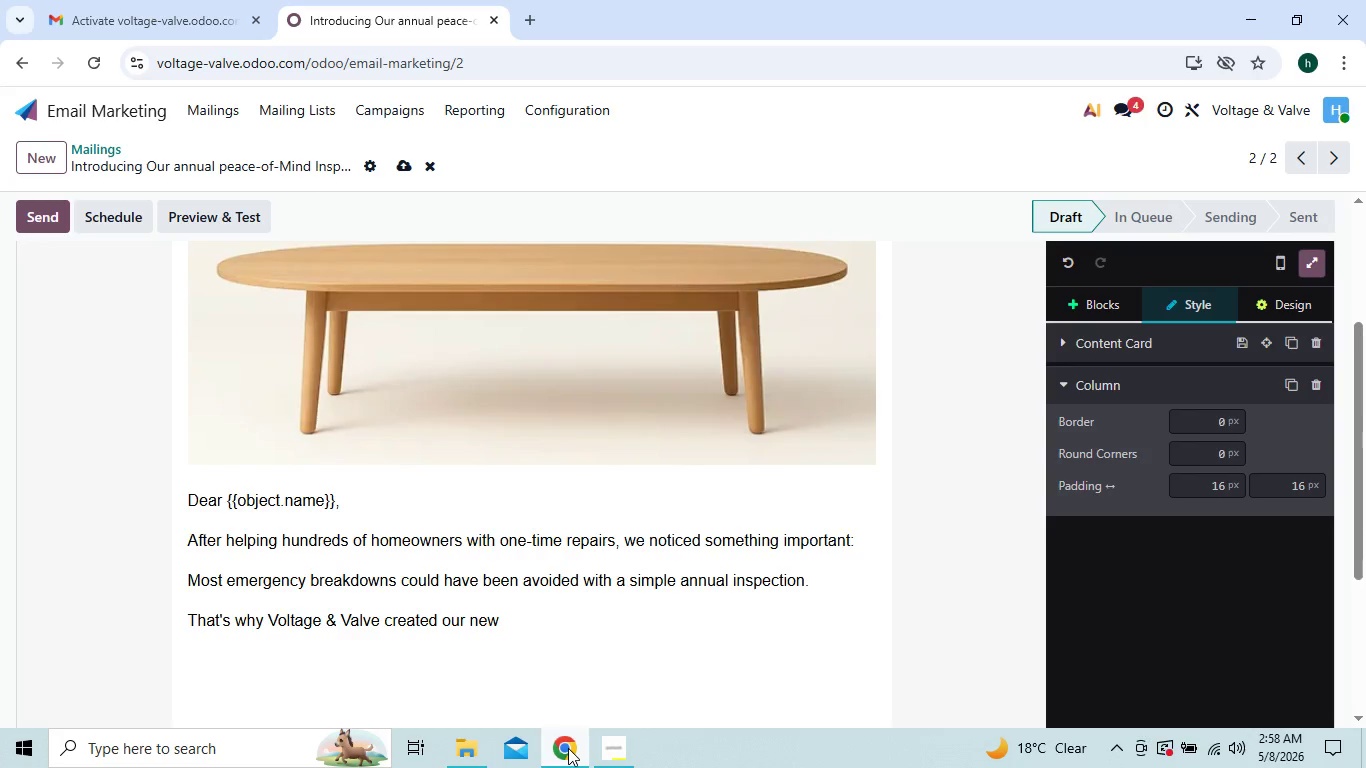 
key(Backspace)
 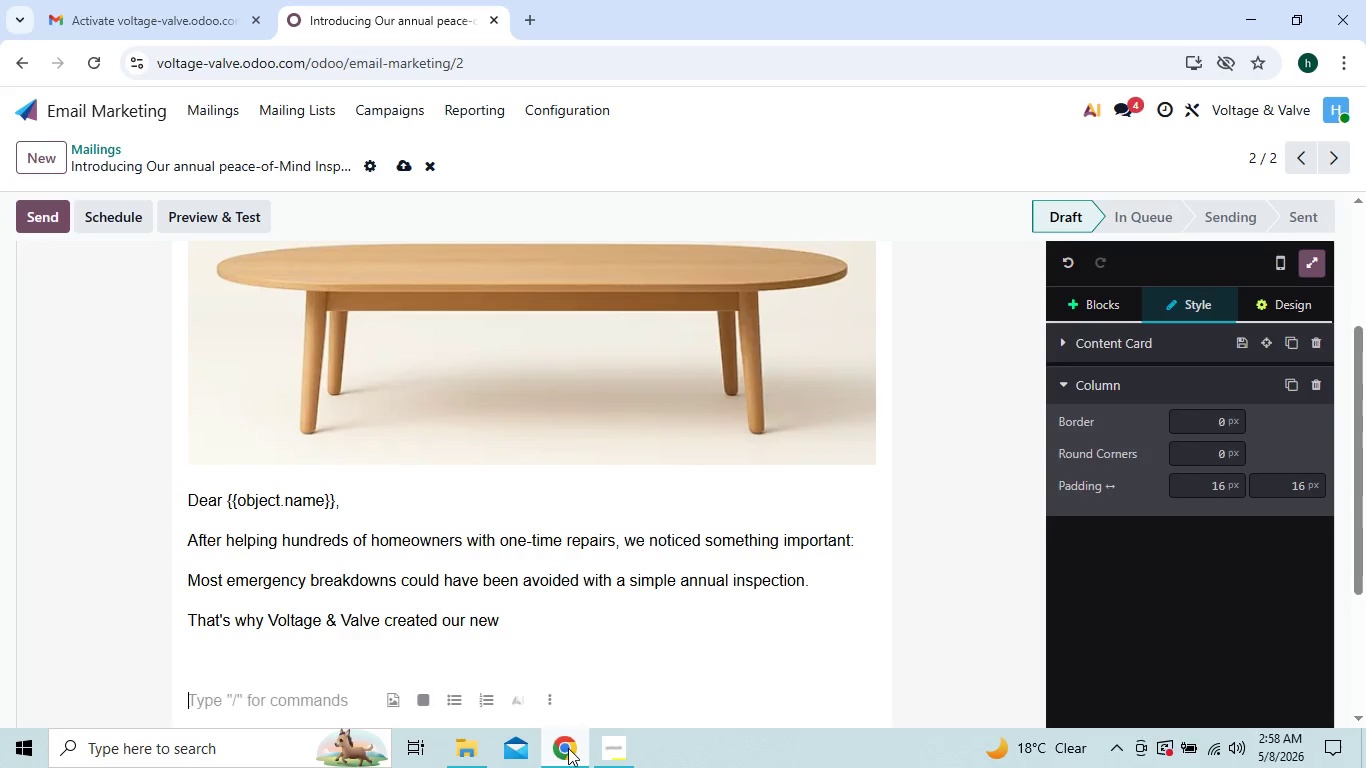 
key(Backspace)
 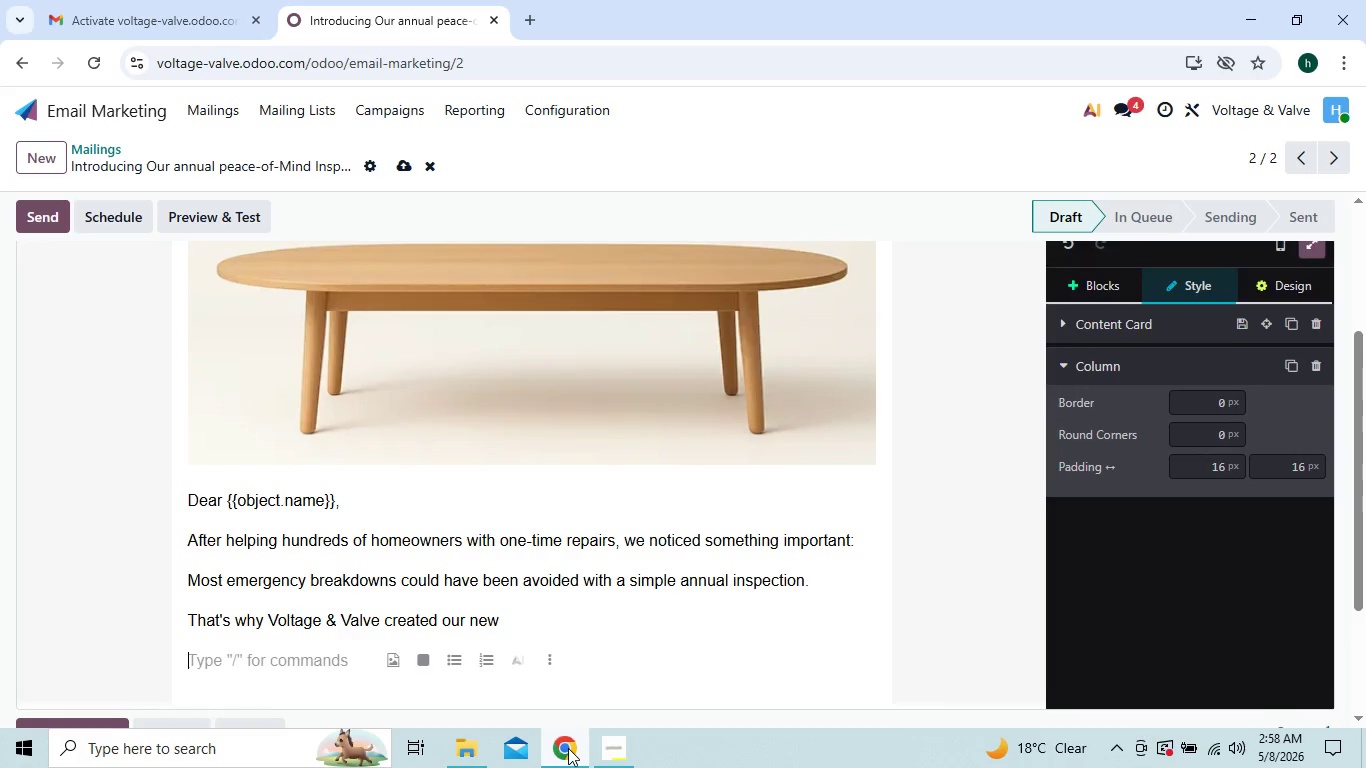 
key(Backspace)
 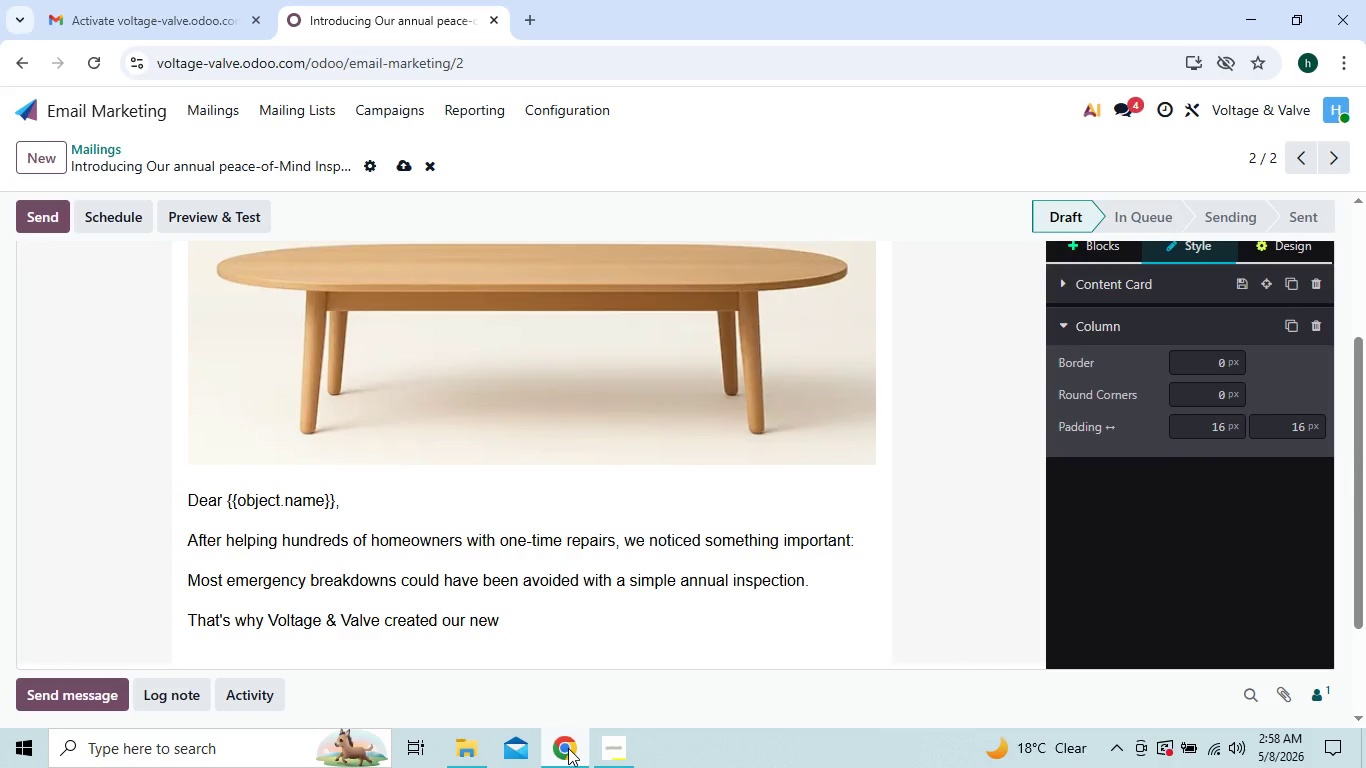 
hold_key(key=ShiftRight, duration=1.5)
 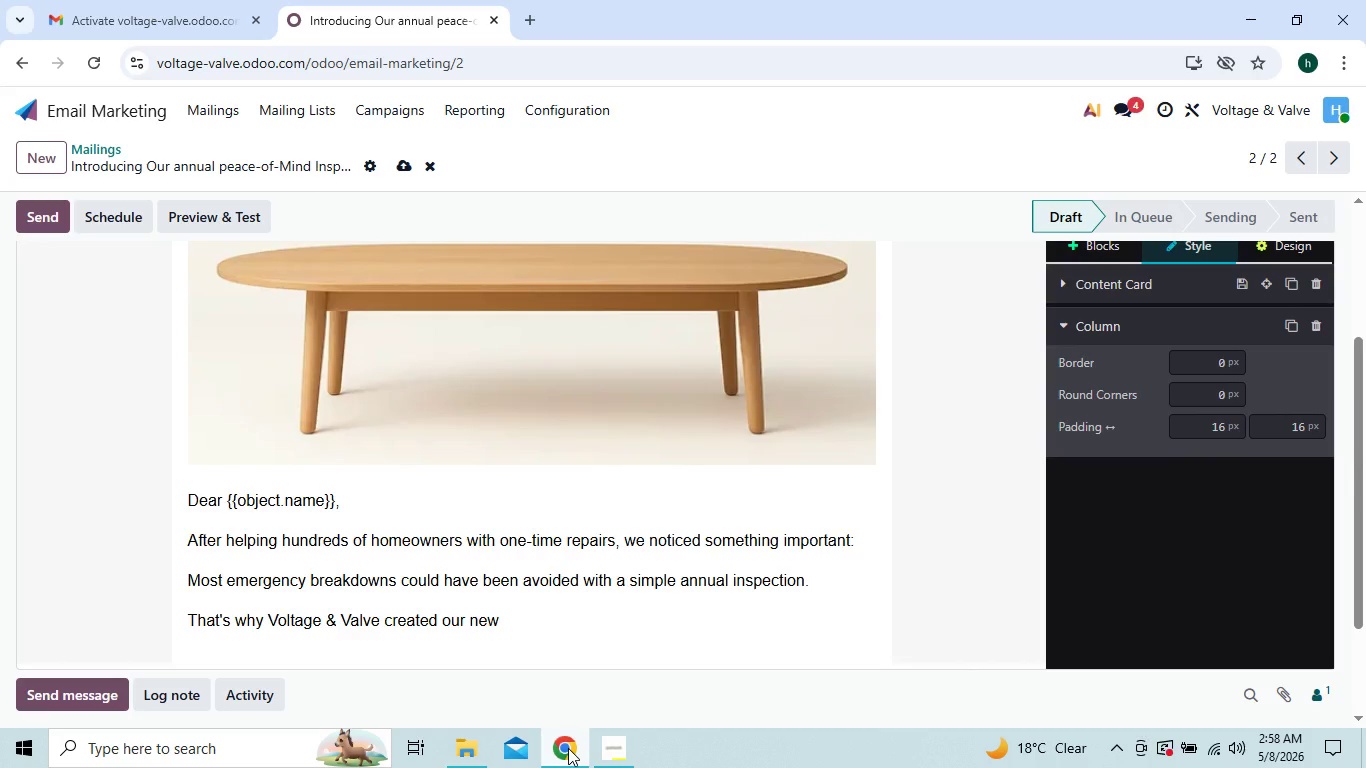 
hold_key(key=ShiftRight, duration=1.5)
 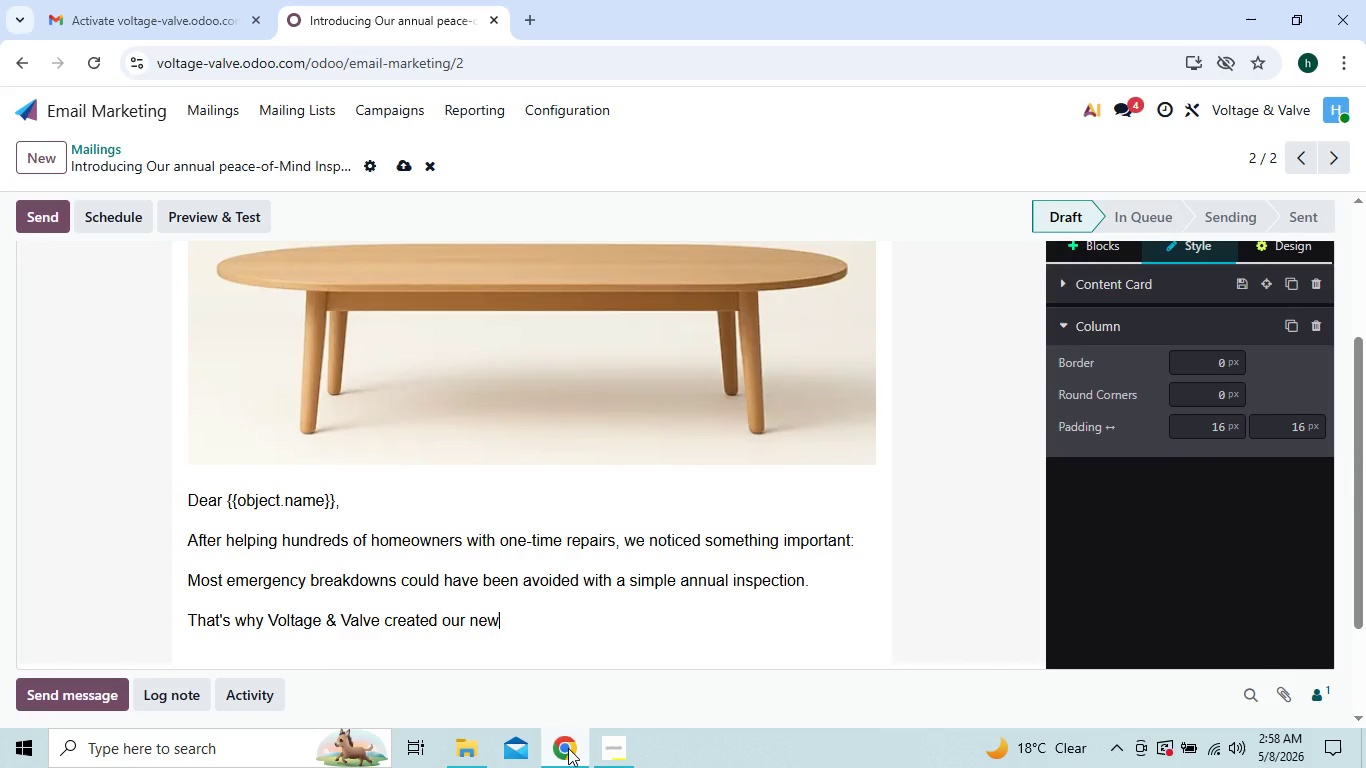 
key(Shift+Semicolon)
 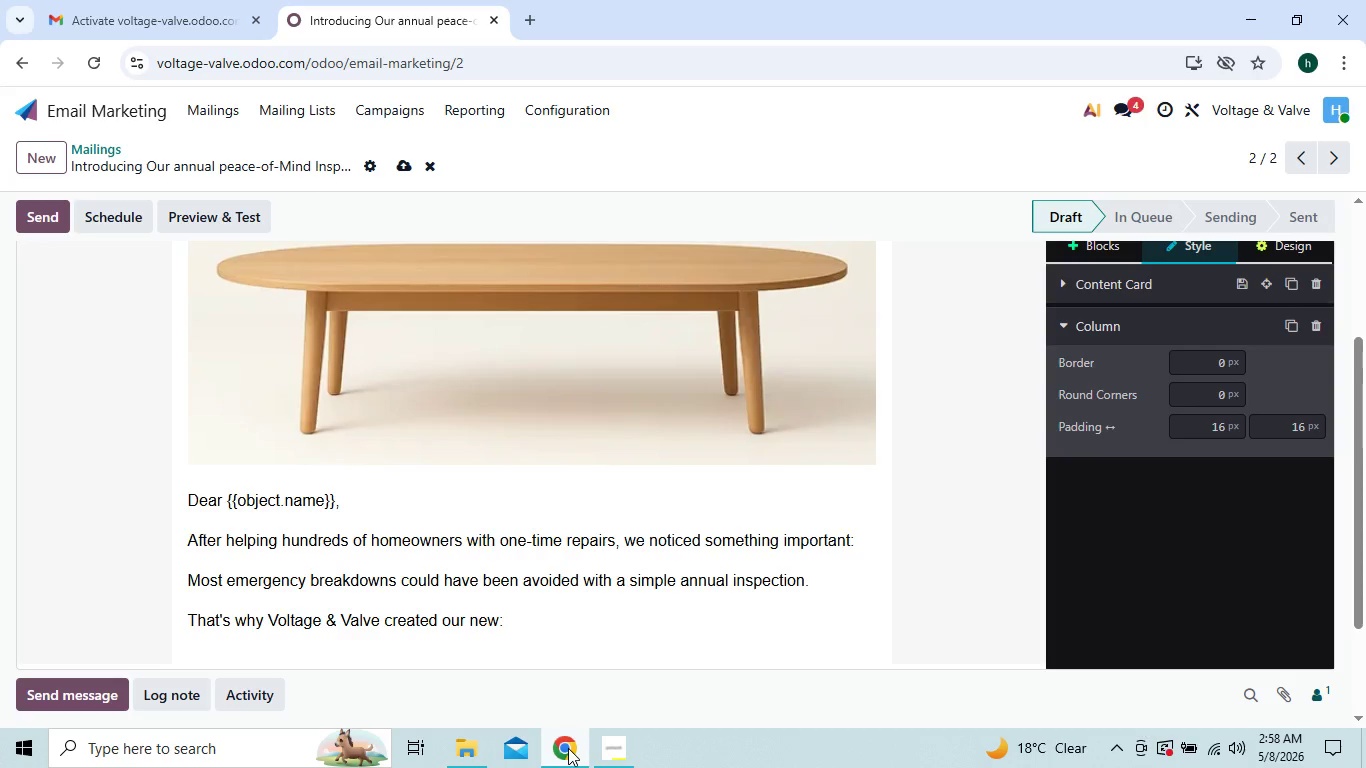 
key(Enter)
 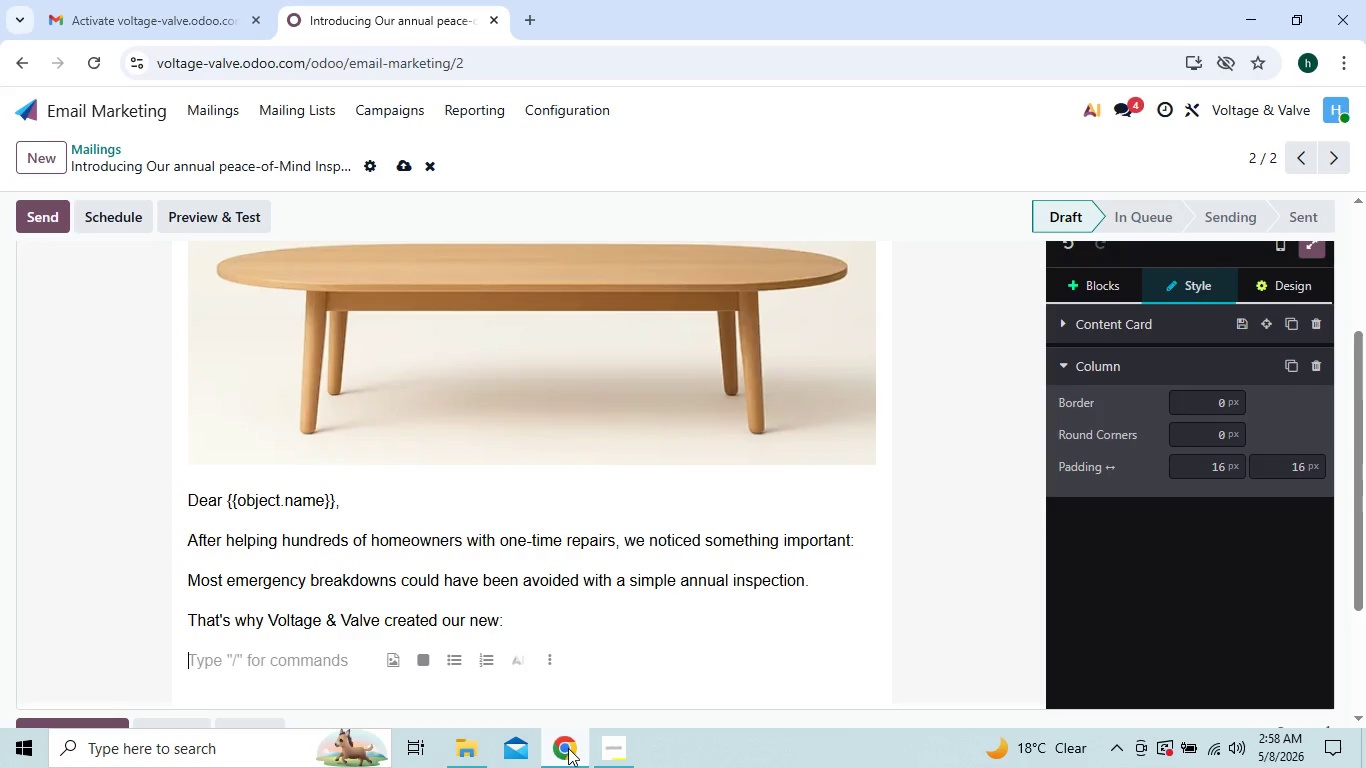 
type(ANNUAK)
key(Backspace)
type(L PEACE_)
key(Backspace)
type(-)
 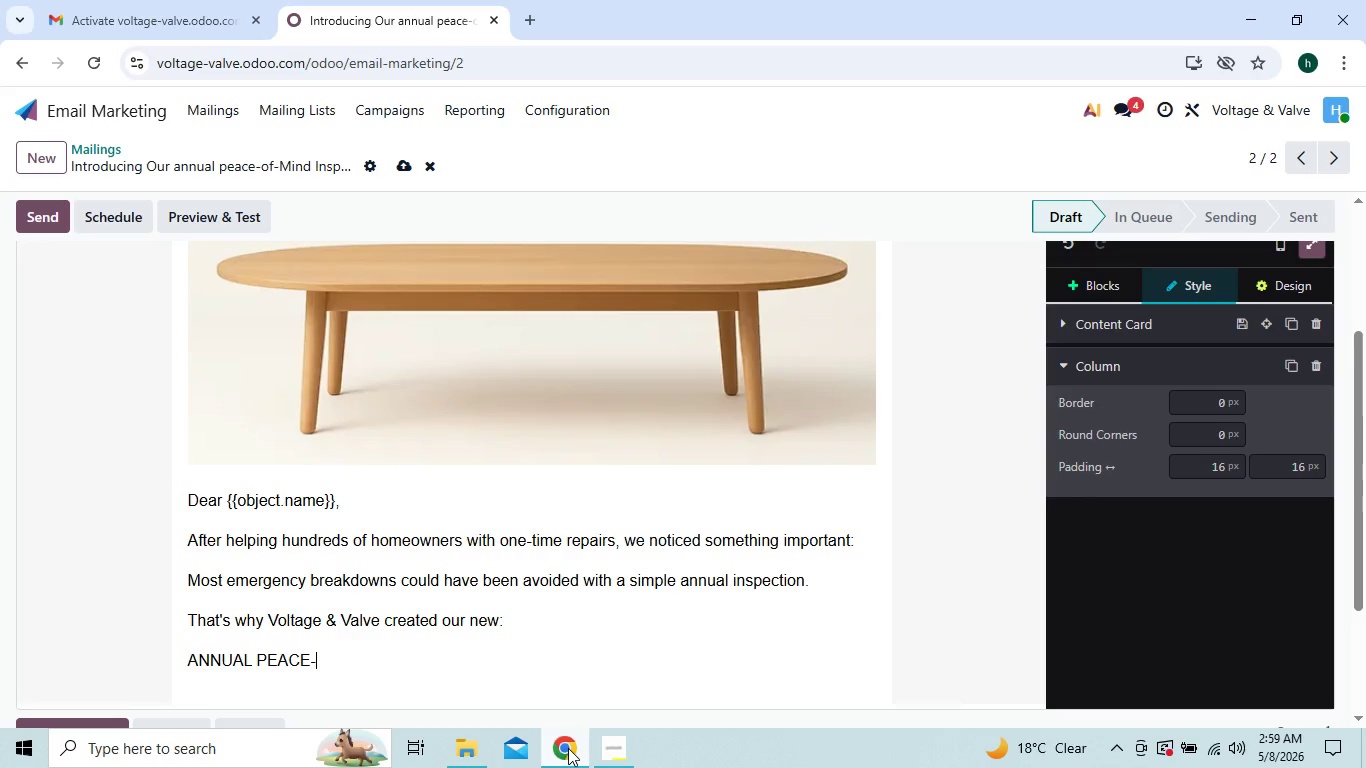 
type(OF-MIND INSPECTION)
 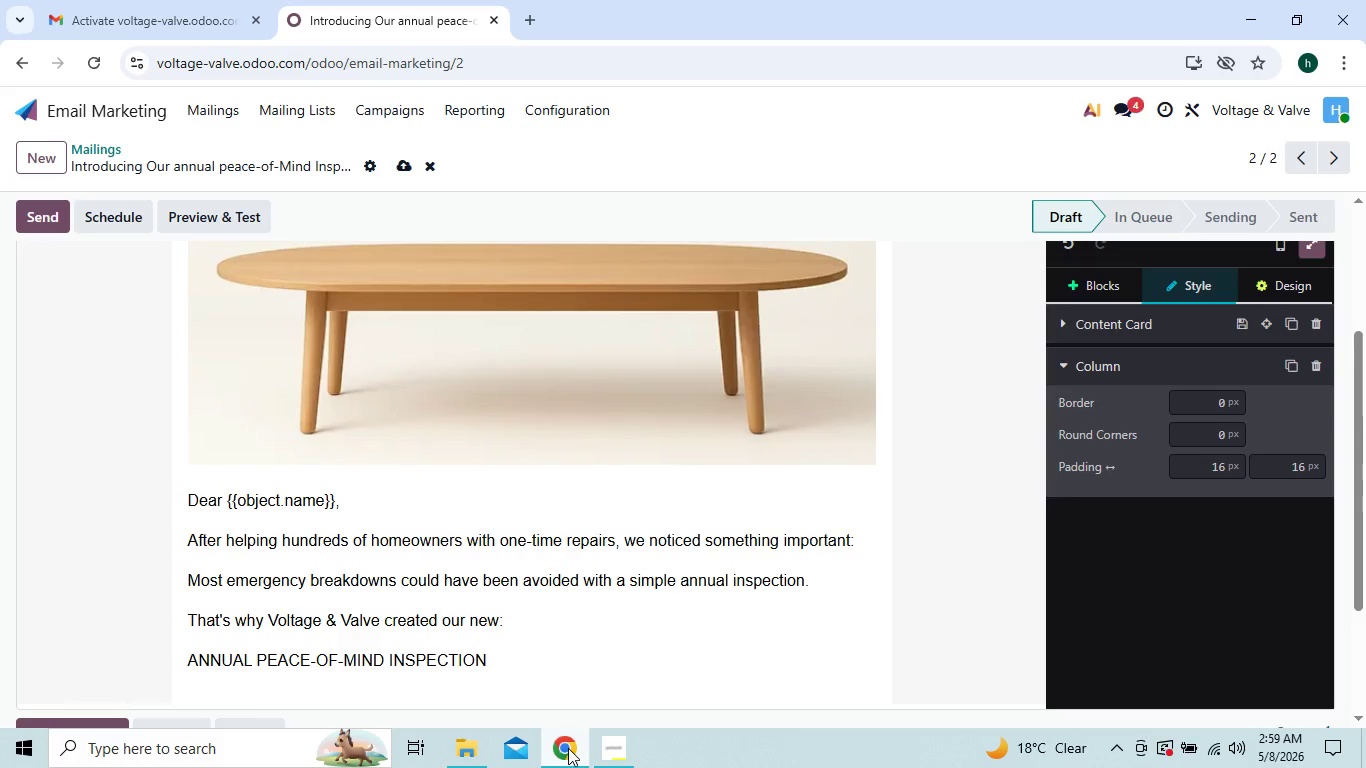 
key(Enter)
 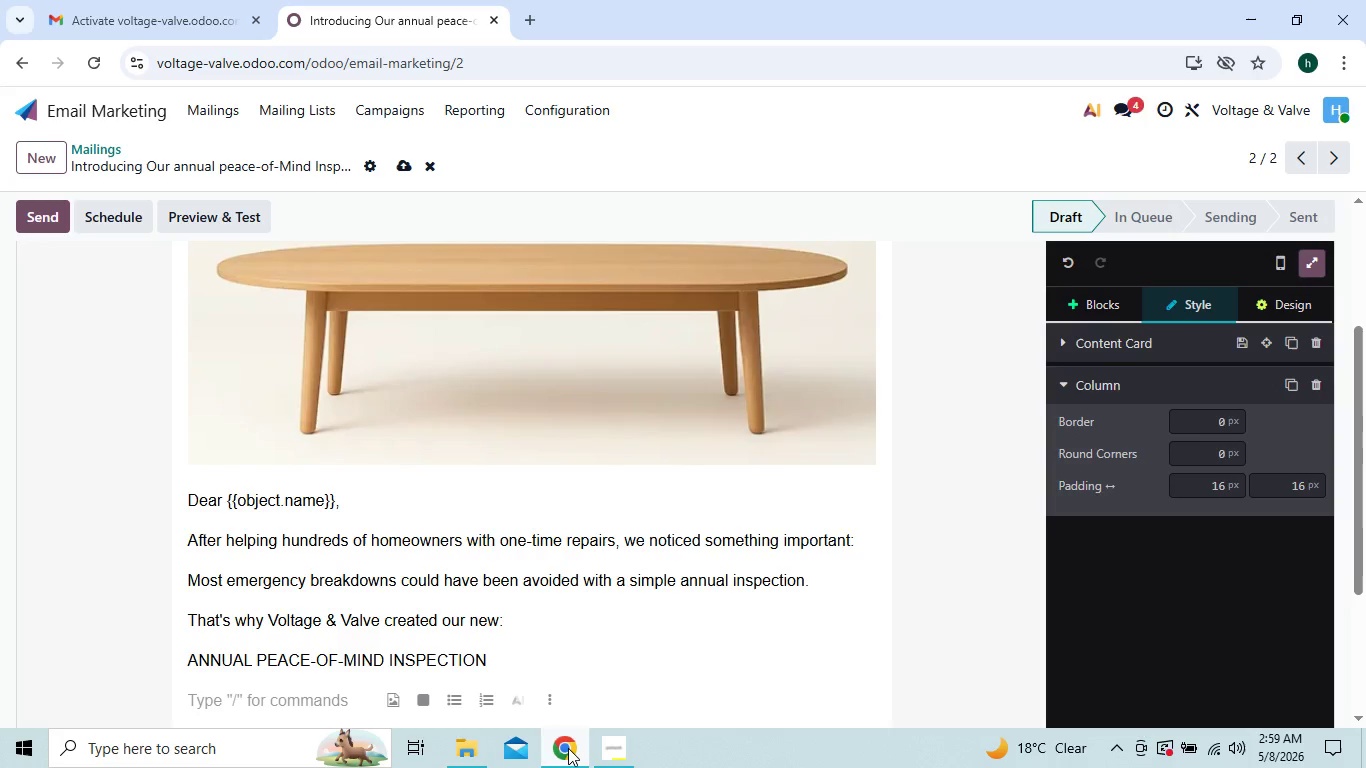 
wait(9.41)
 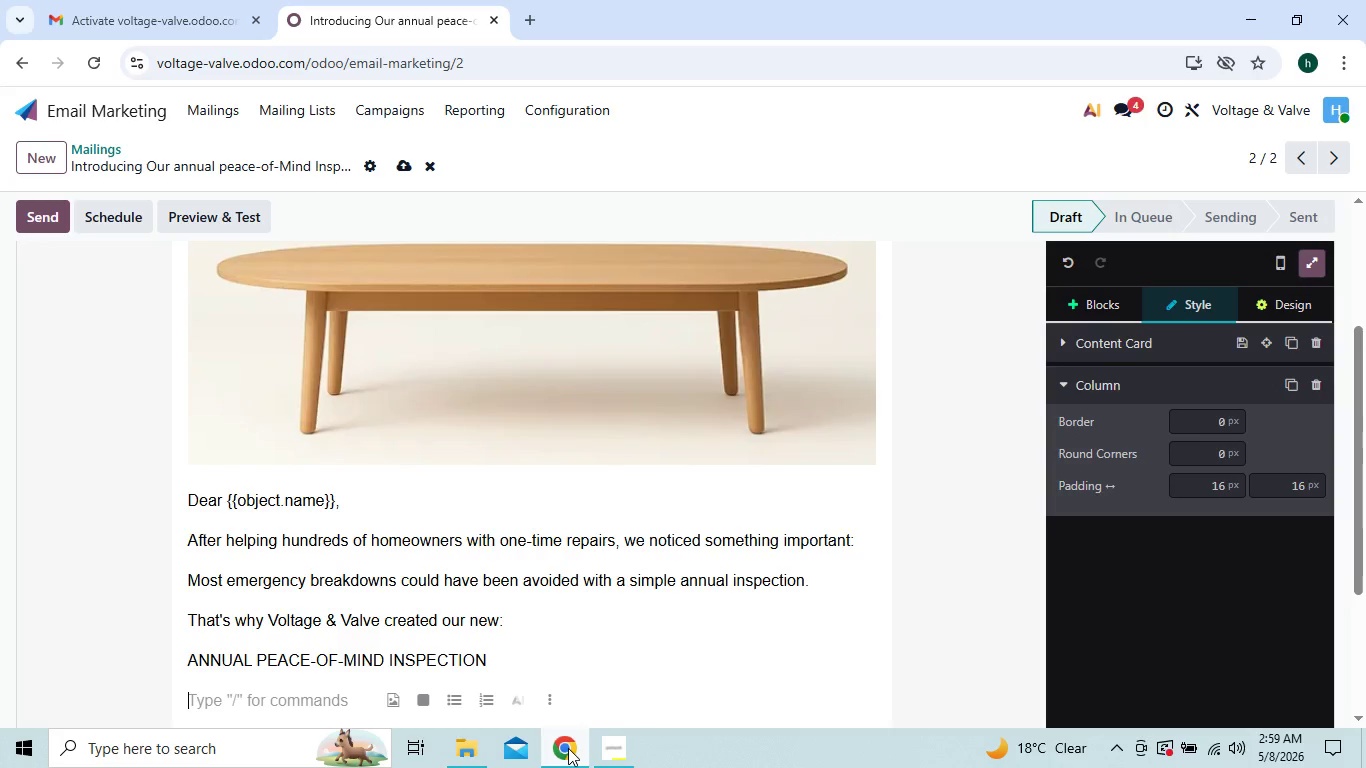 
type(Desighn)
key(Backspace)
key(Backspace)
 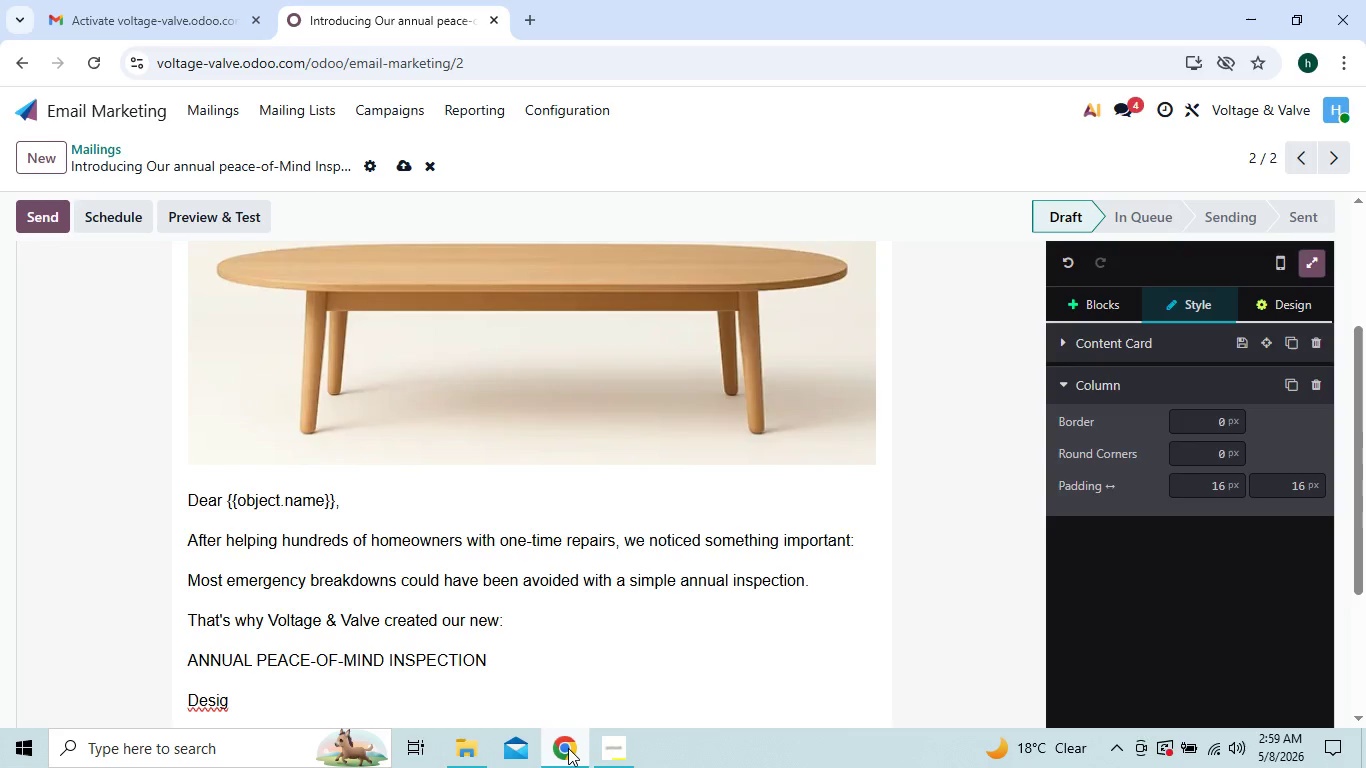 
type(ned )
 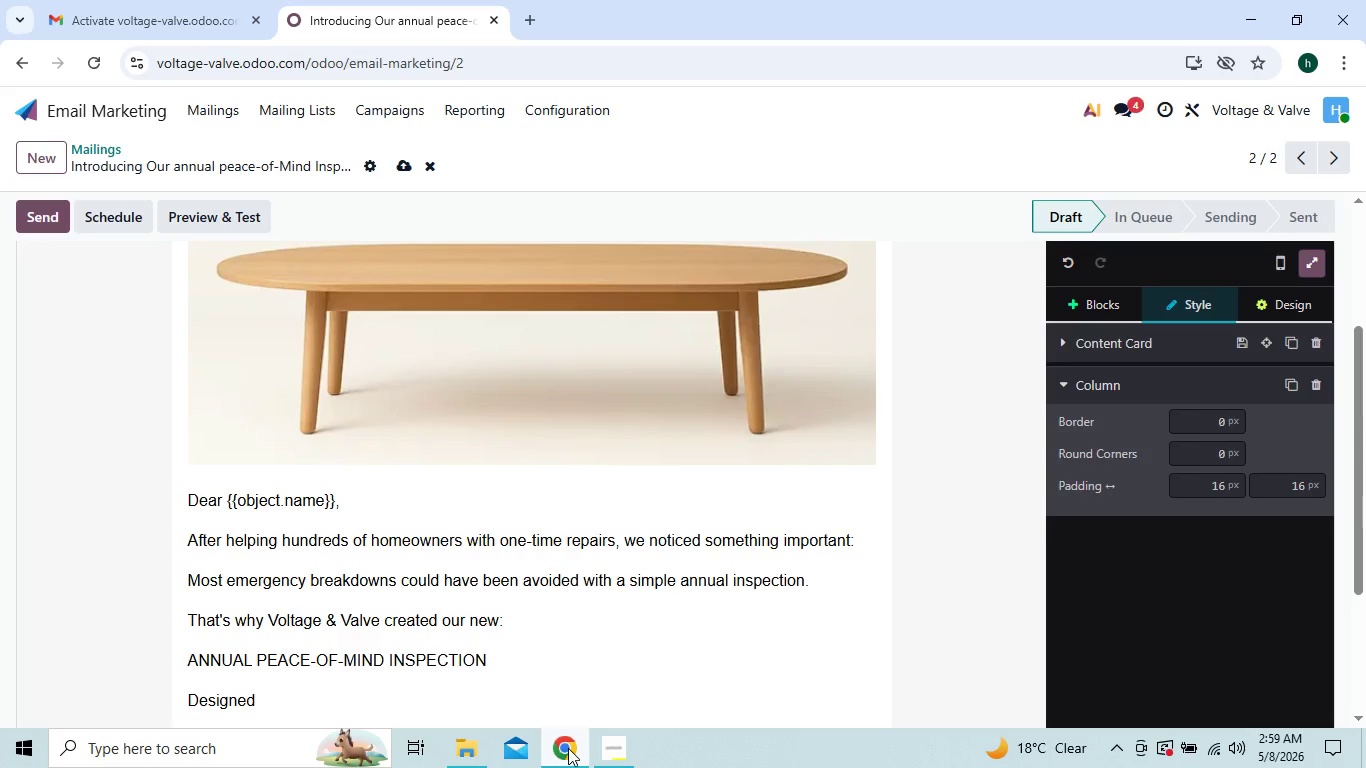 
type(for busy homeowners )
key(Backspace)
type(, this ser)
 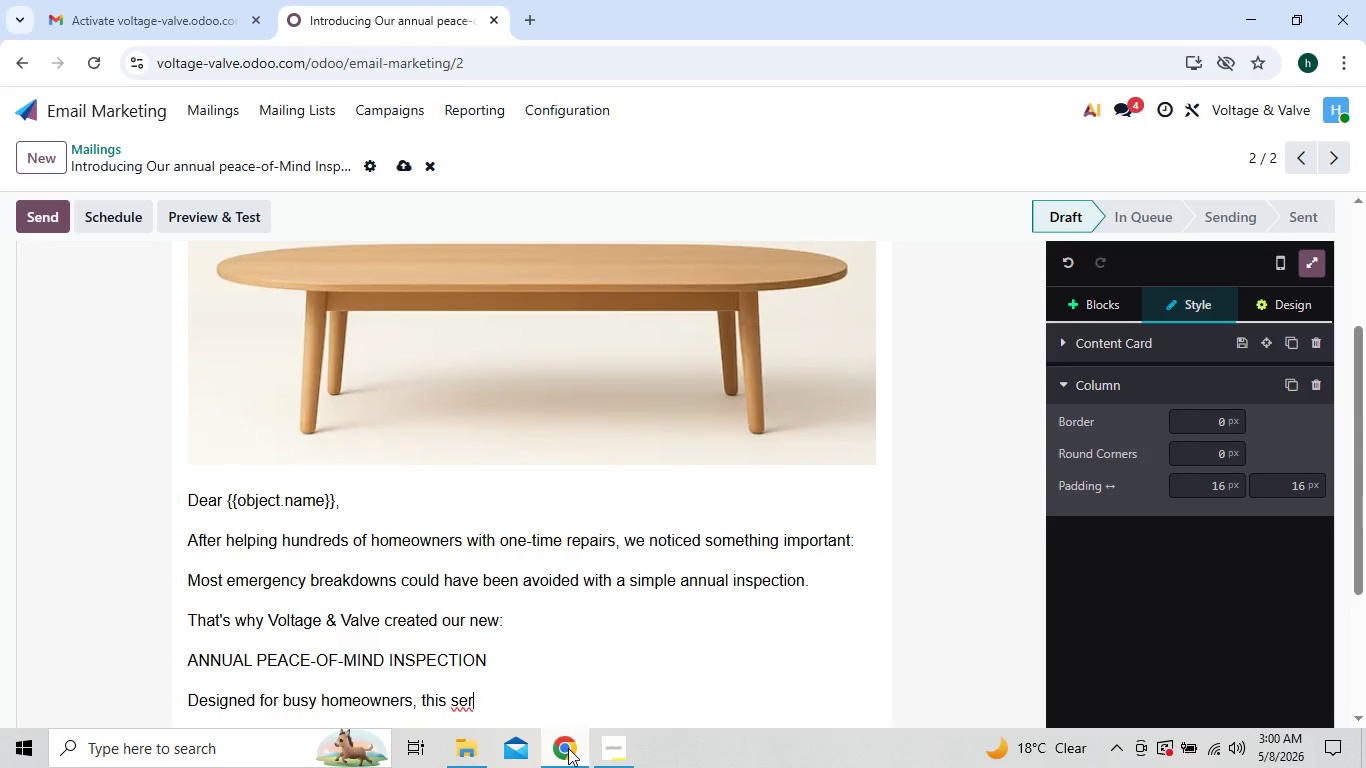 
type(vice helps )
 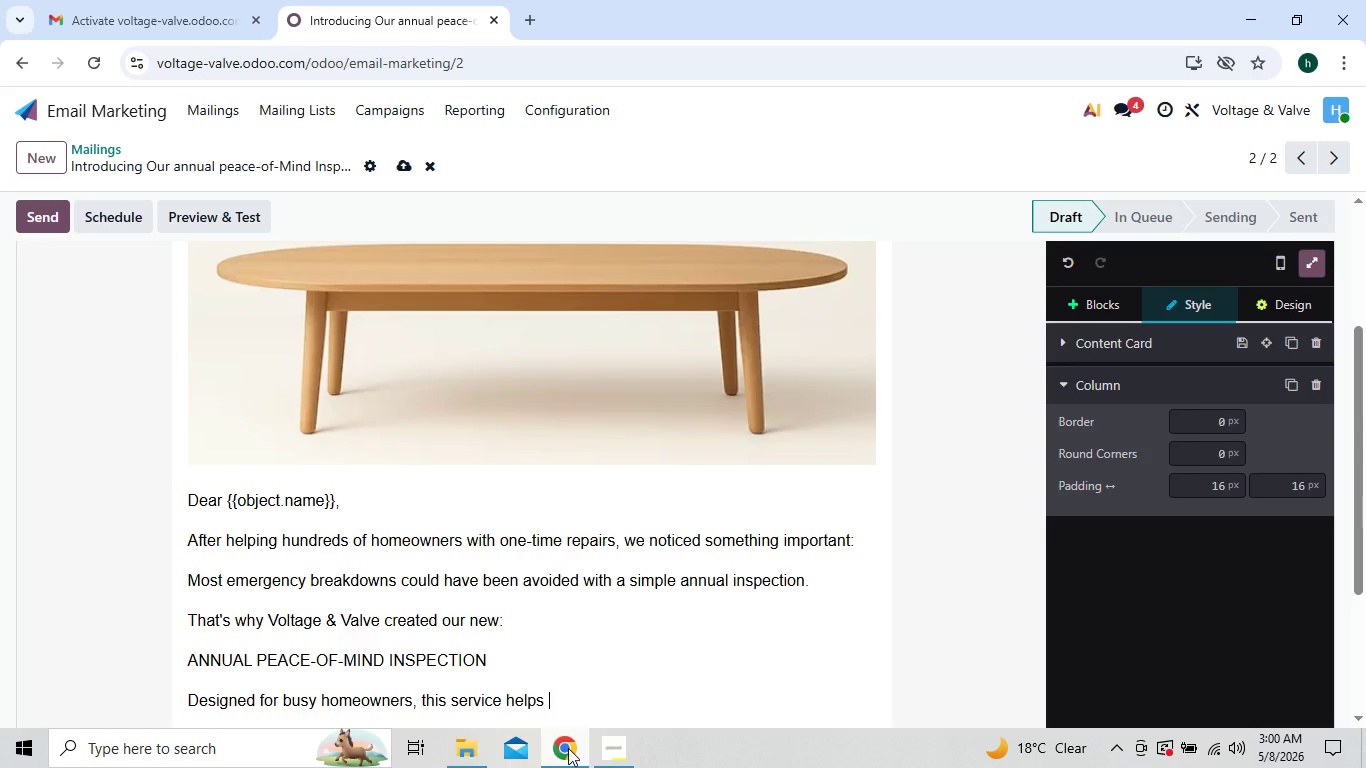 
type(identify hidden issues)
 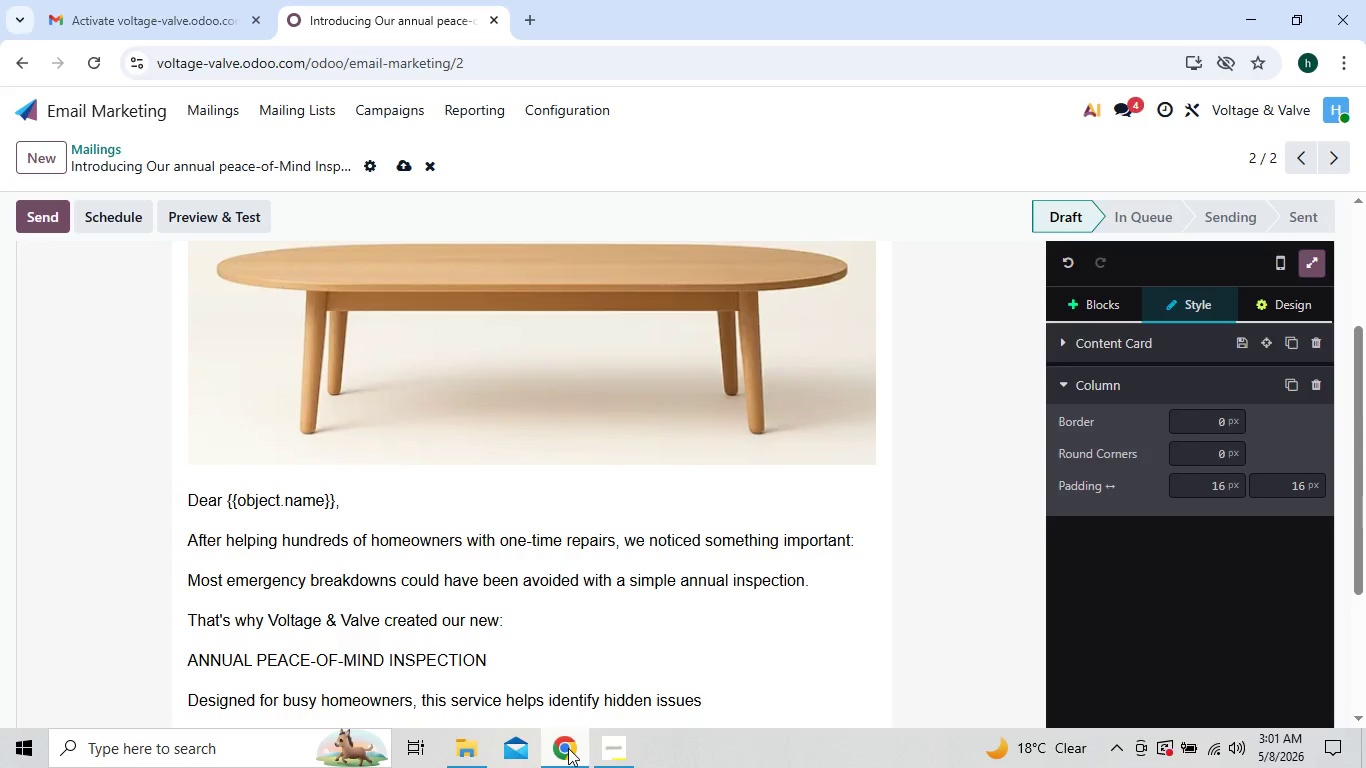 
type( early)
 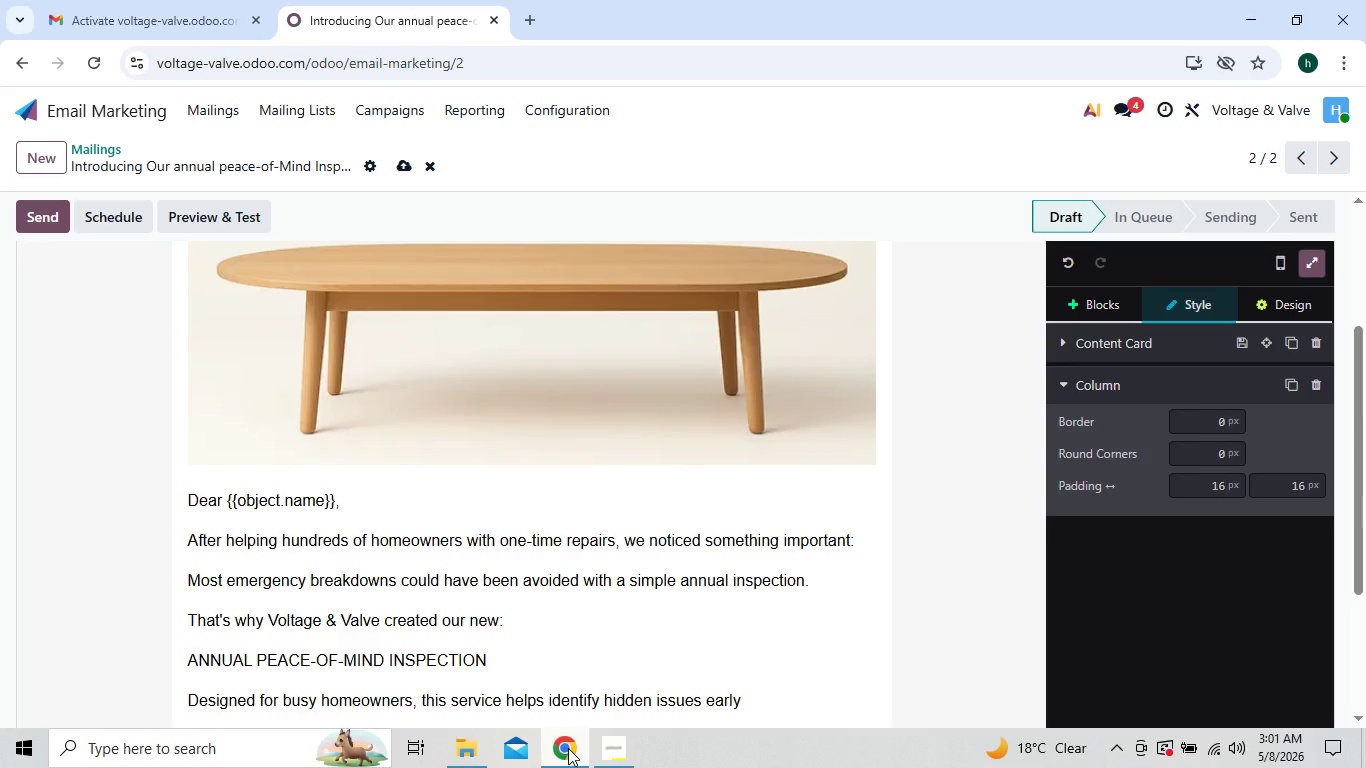 
type( and keeps your home system)
 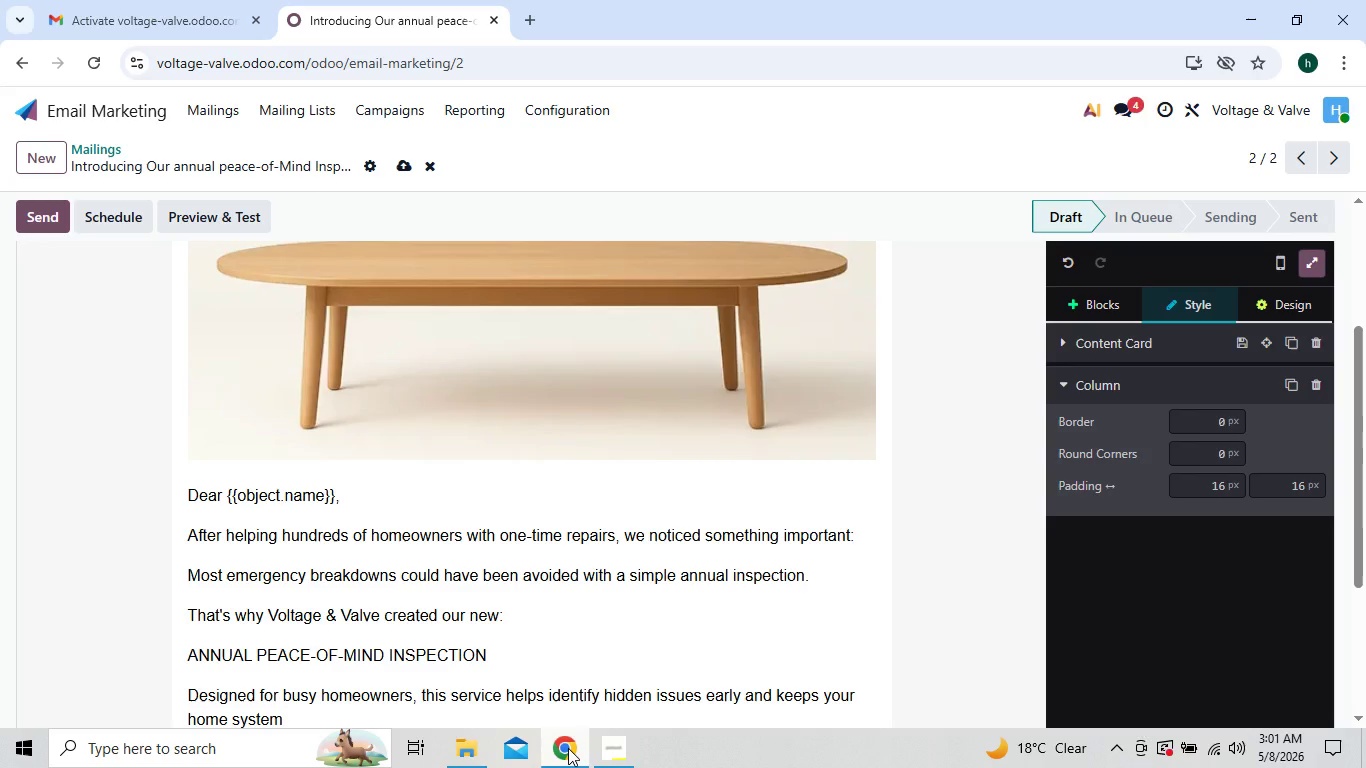 
type(s running safely and efficiently year round.)
 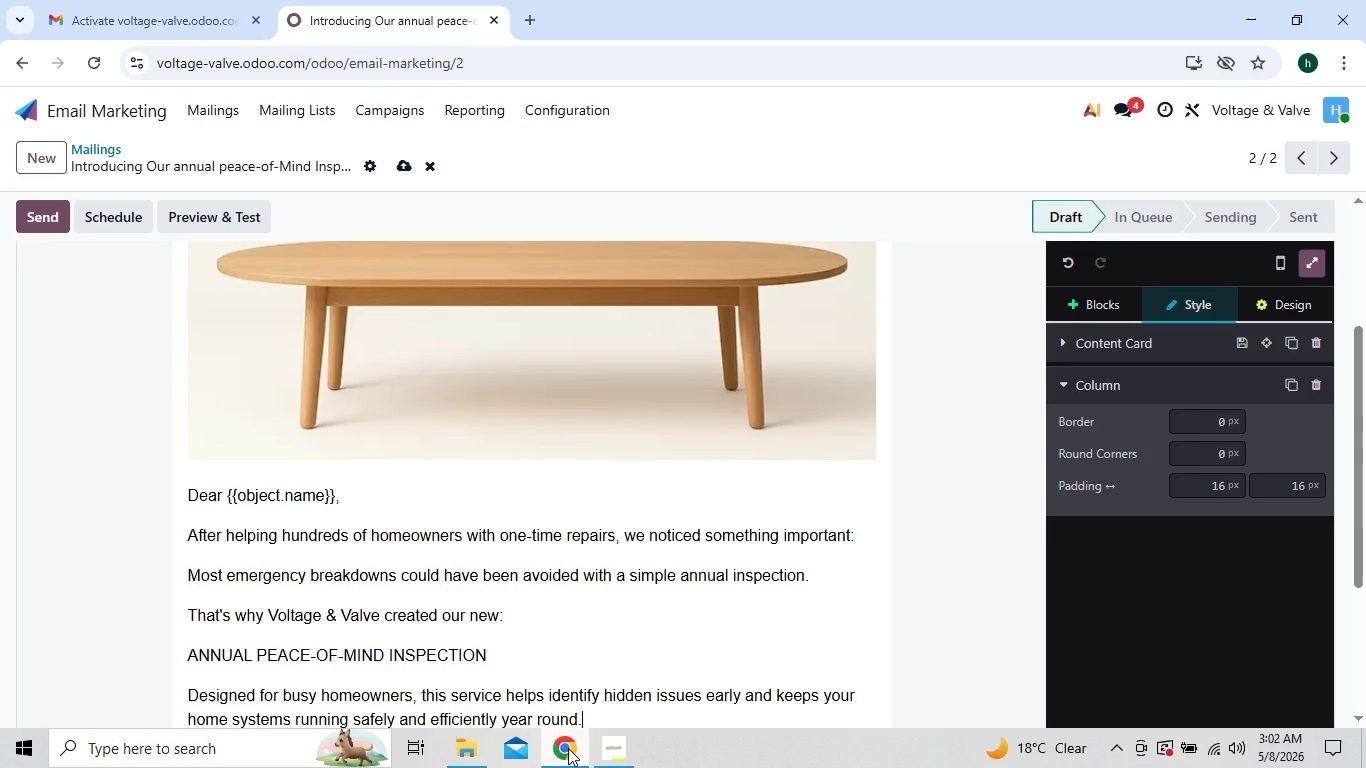 
wait(5.89)
 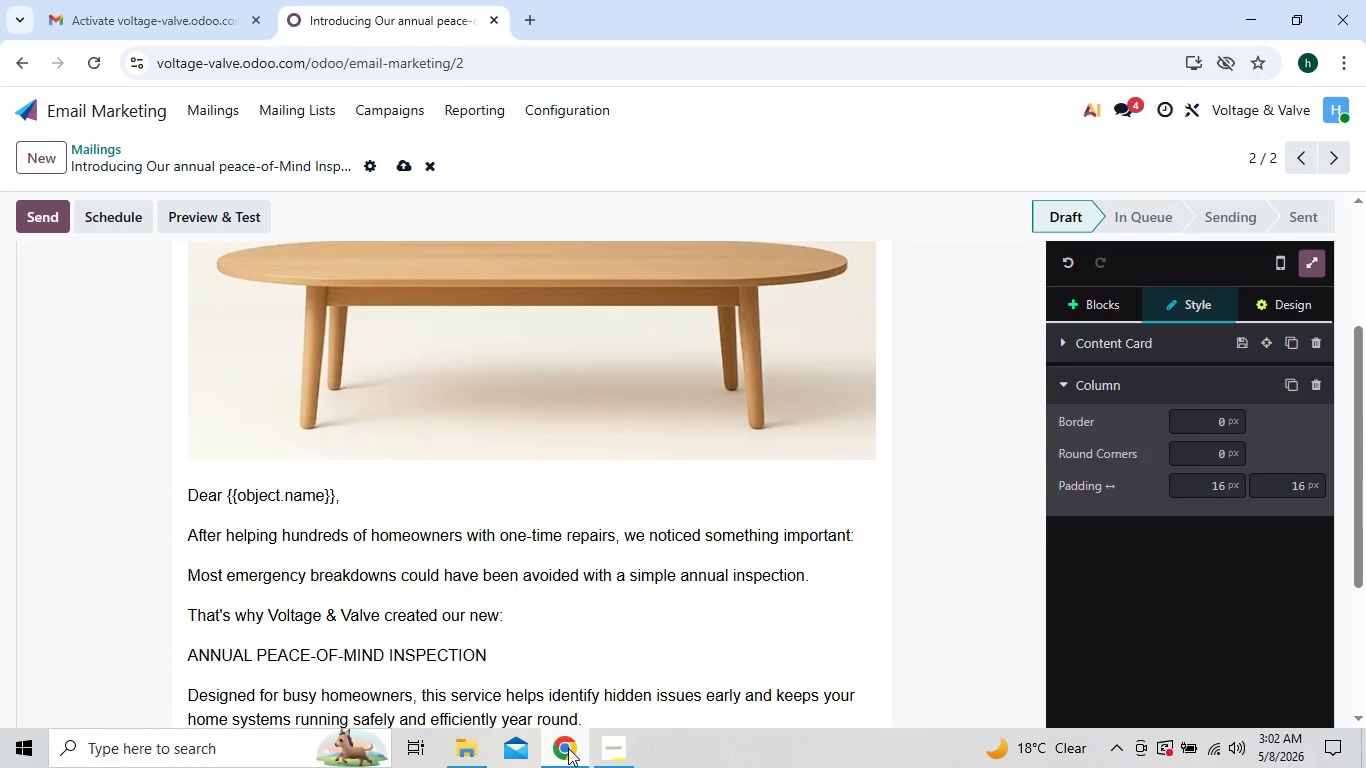 
key(Enter)
 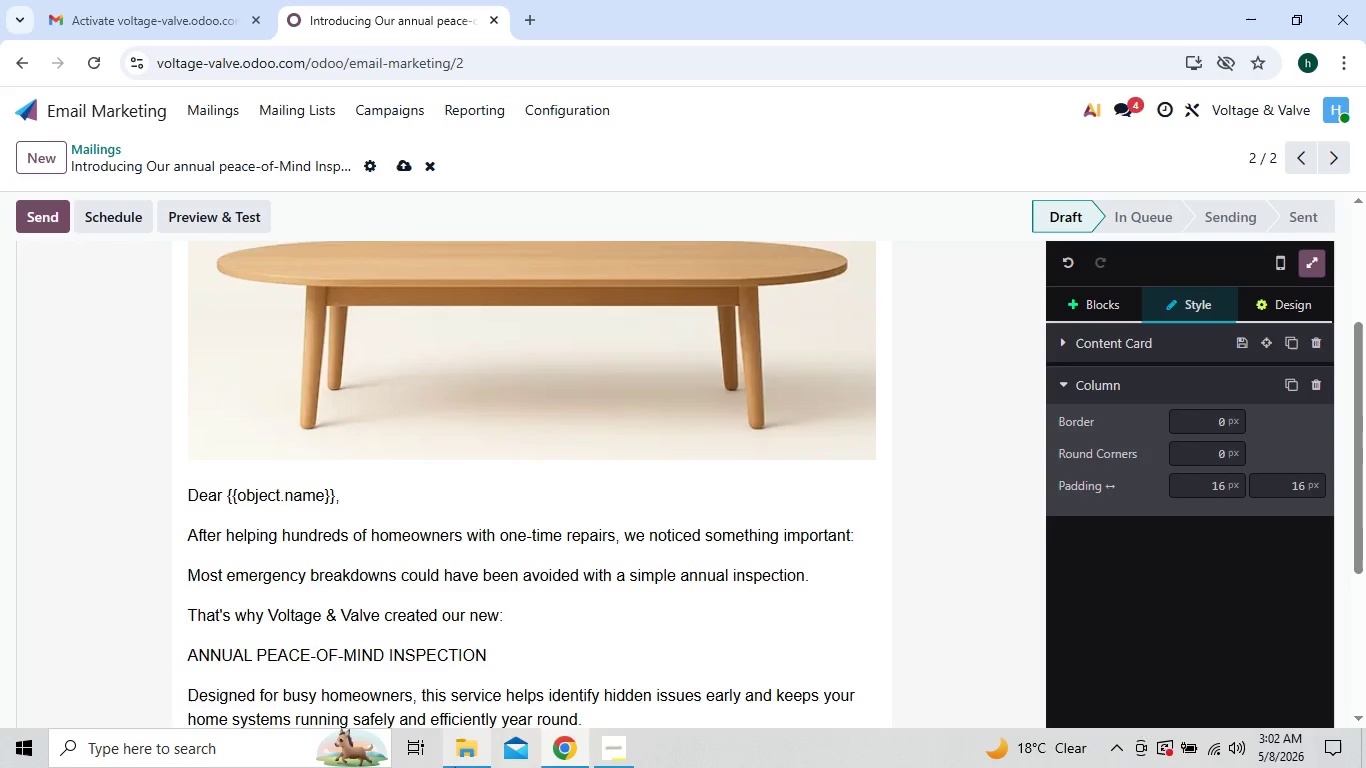 
mouse_move([713, 618])
 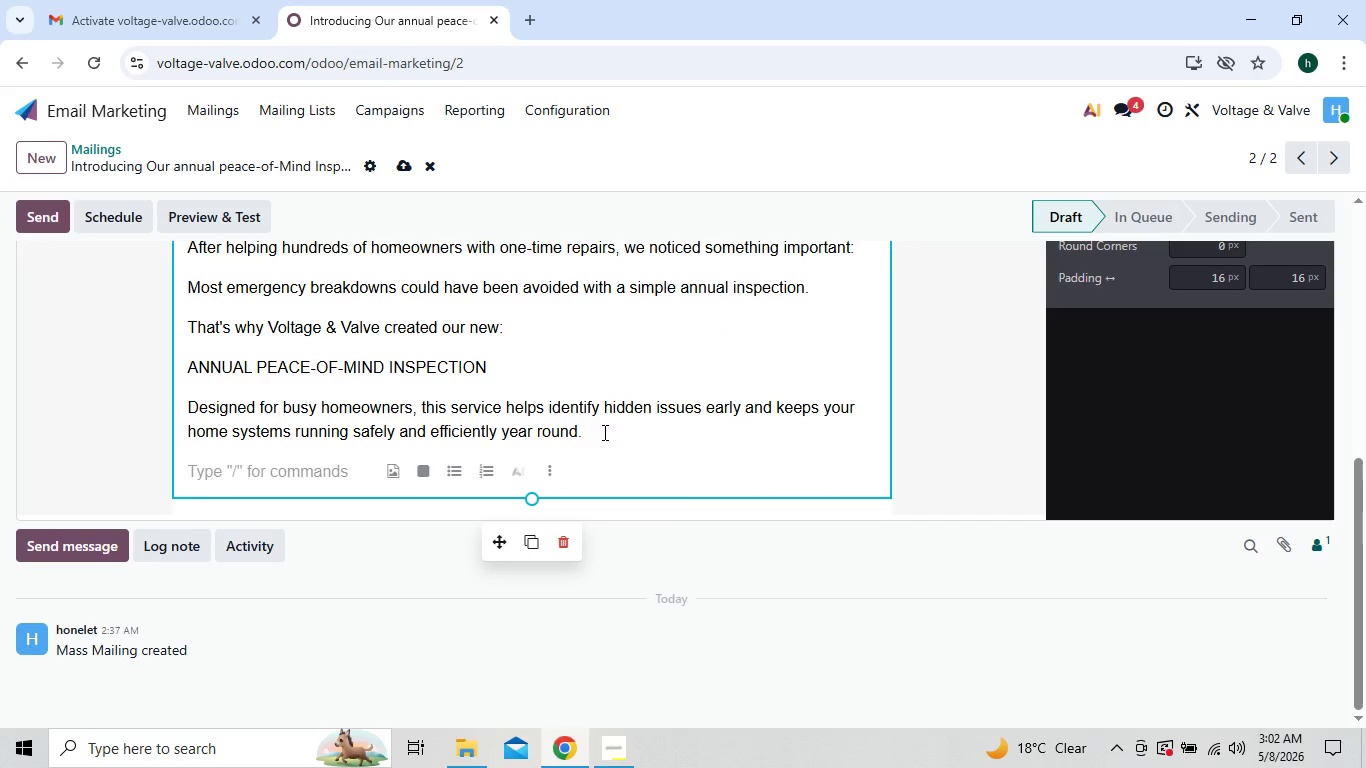 
wait(6.35)
 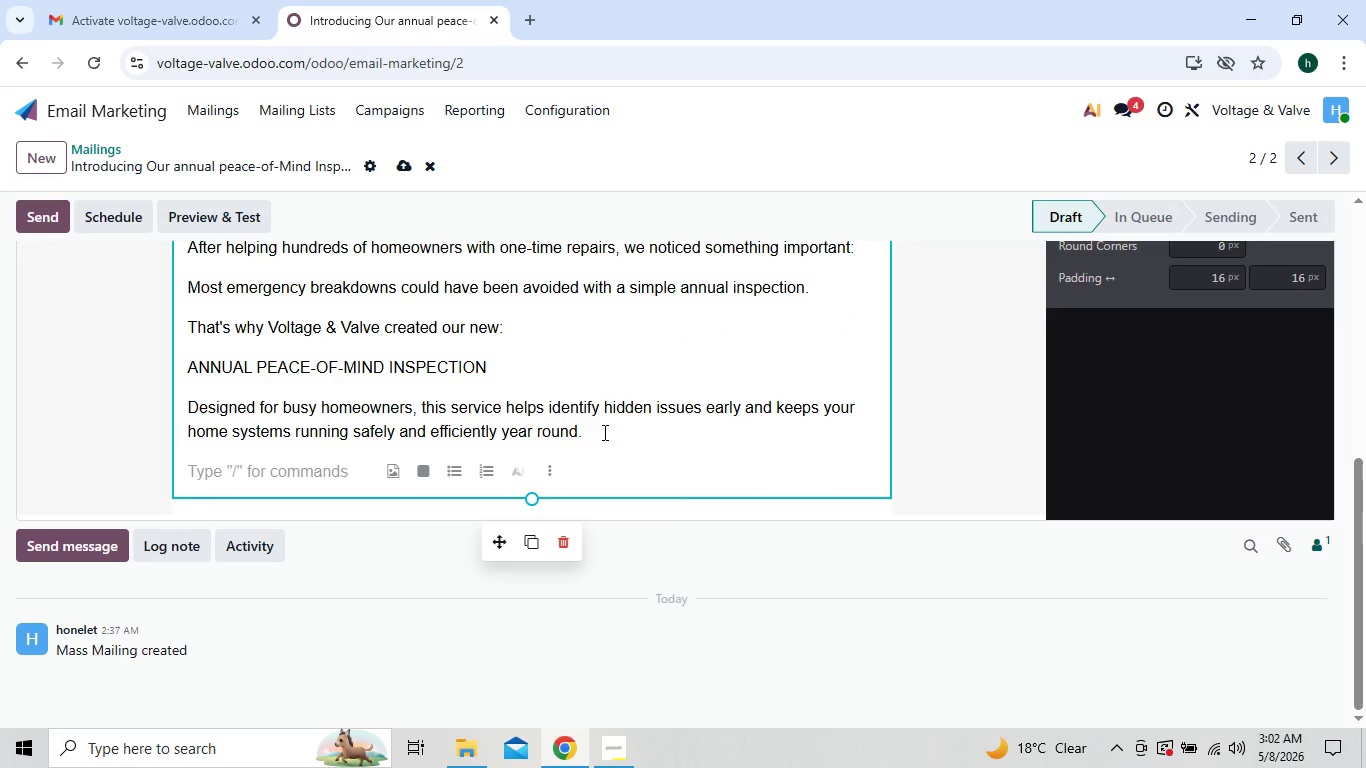 
type(Your inspection may include:)
 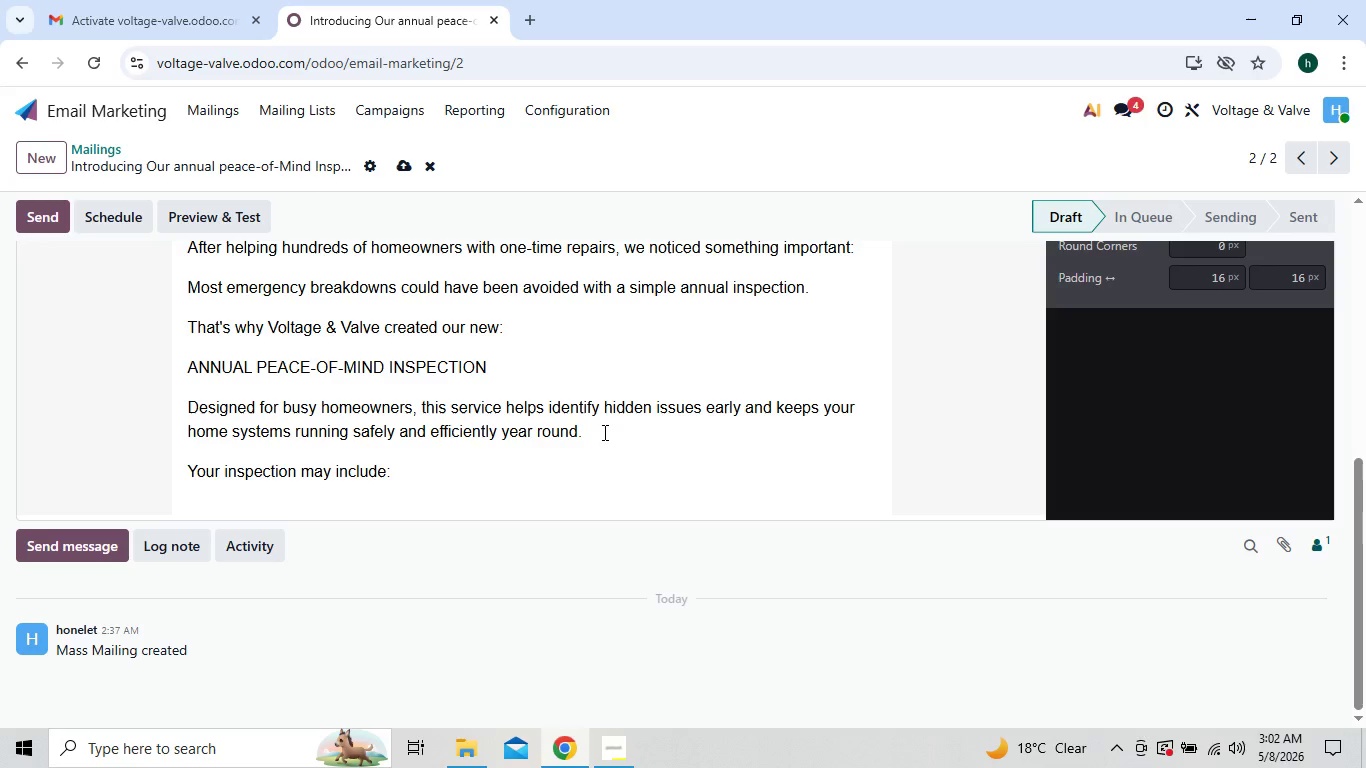 
key(Enter)
 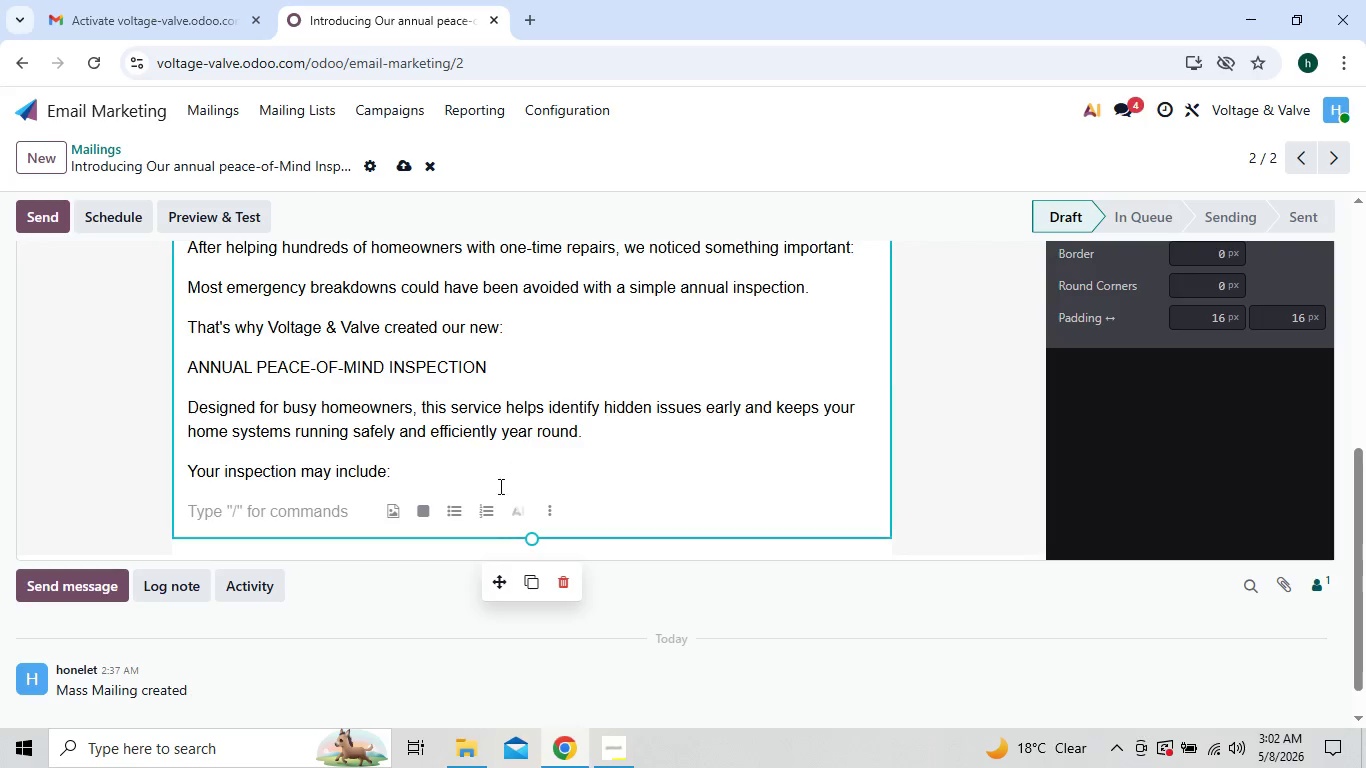 
left_click([459, 507])
 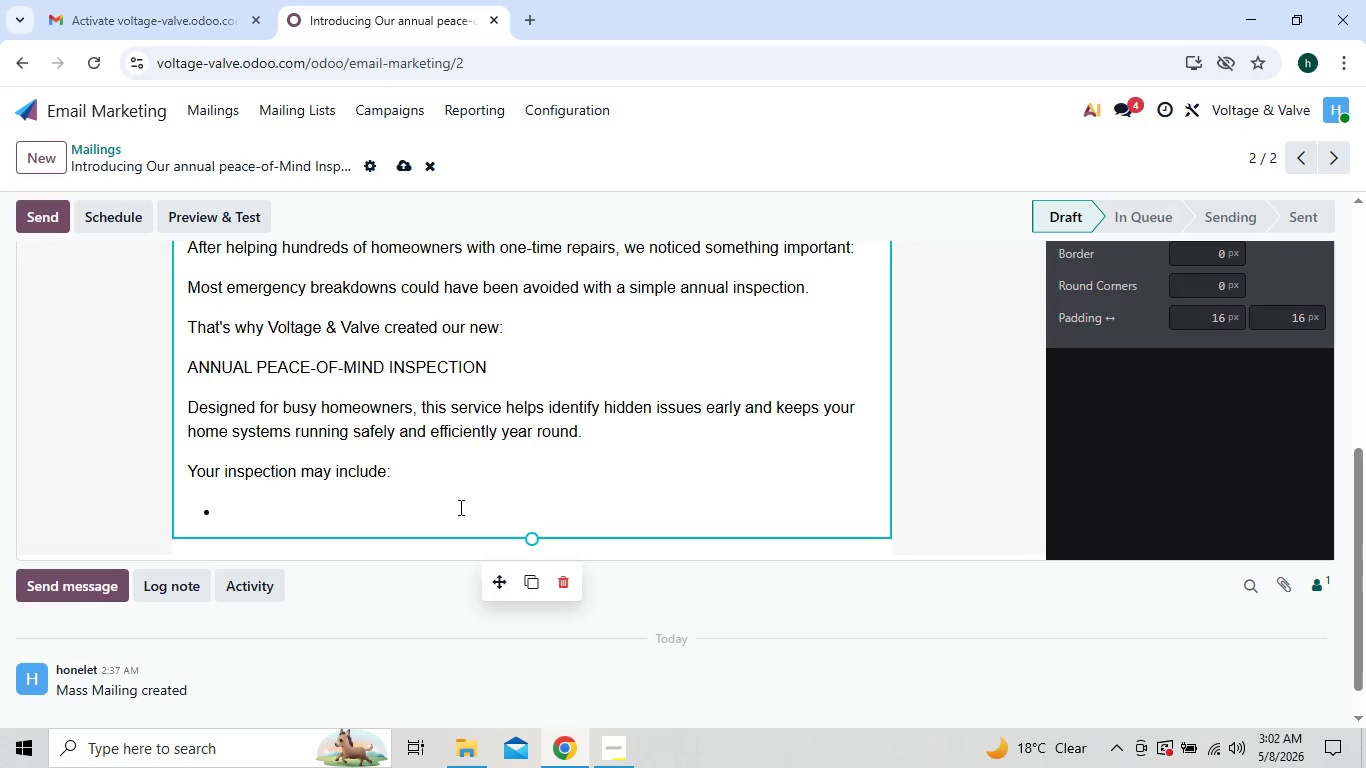 
type(Elect)
 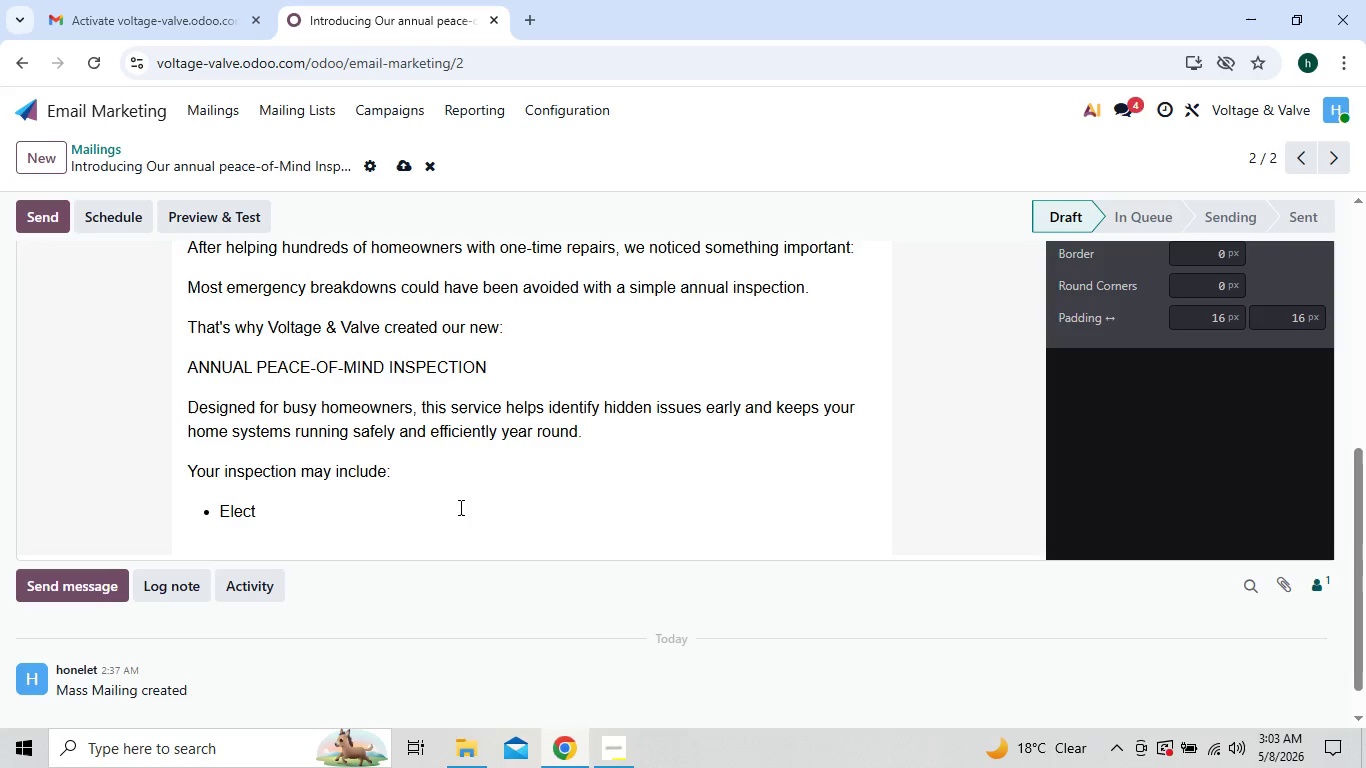 
wait(5.44)
 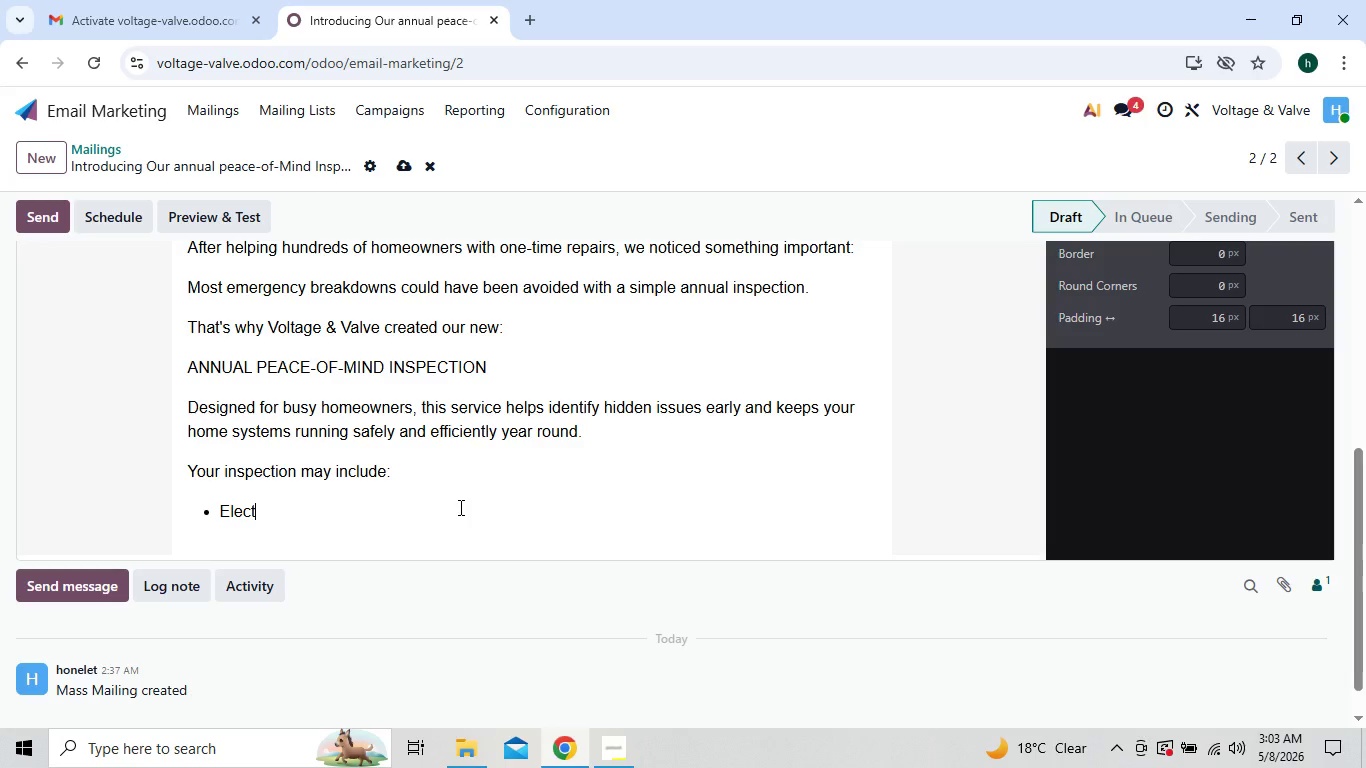 
type(rical saft)
key(Backspace)
type(ety)
 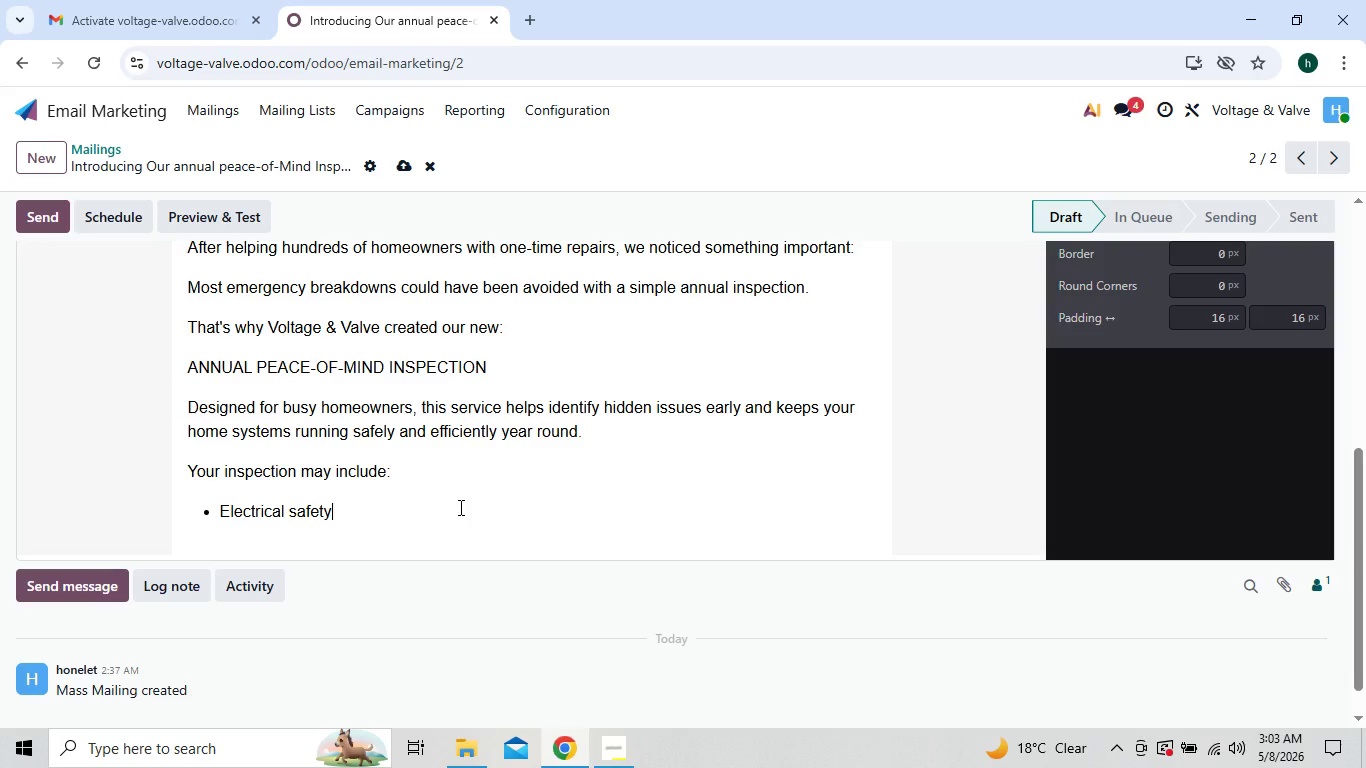 
type( checks)
 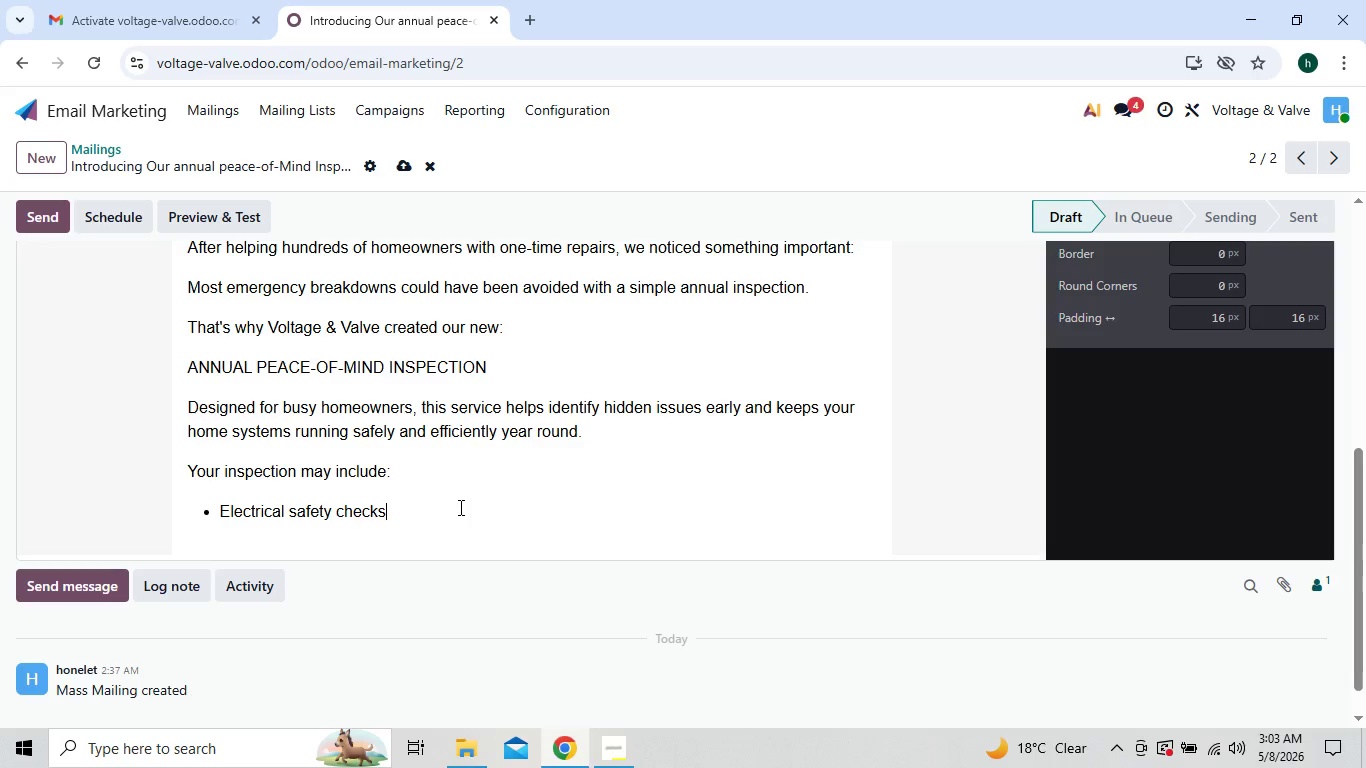 
key(Shift+Enter)
 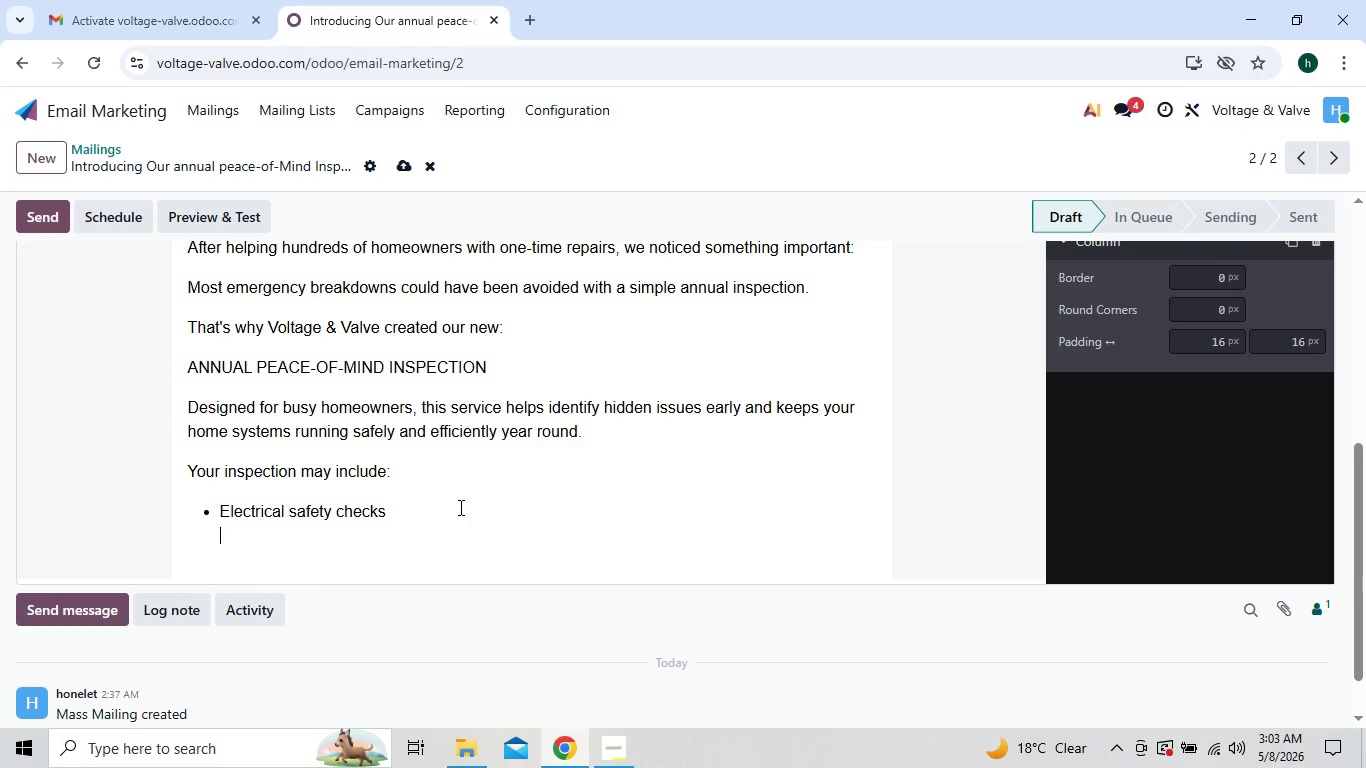 
type(wa)
key(Backspace)
key(Backspace)
key(Backspace)
 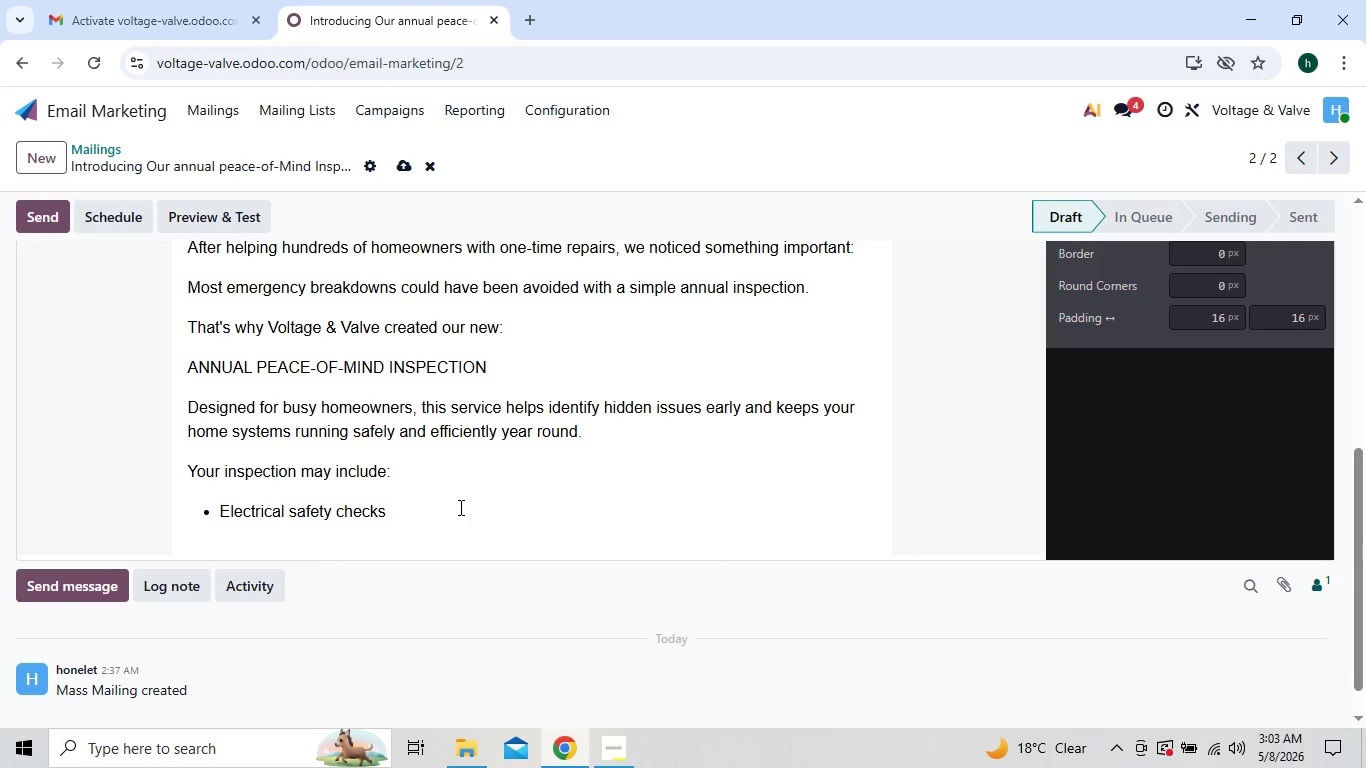 
key(Enter)
 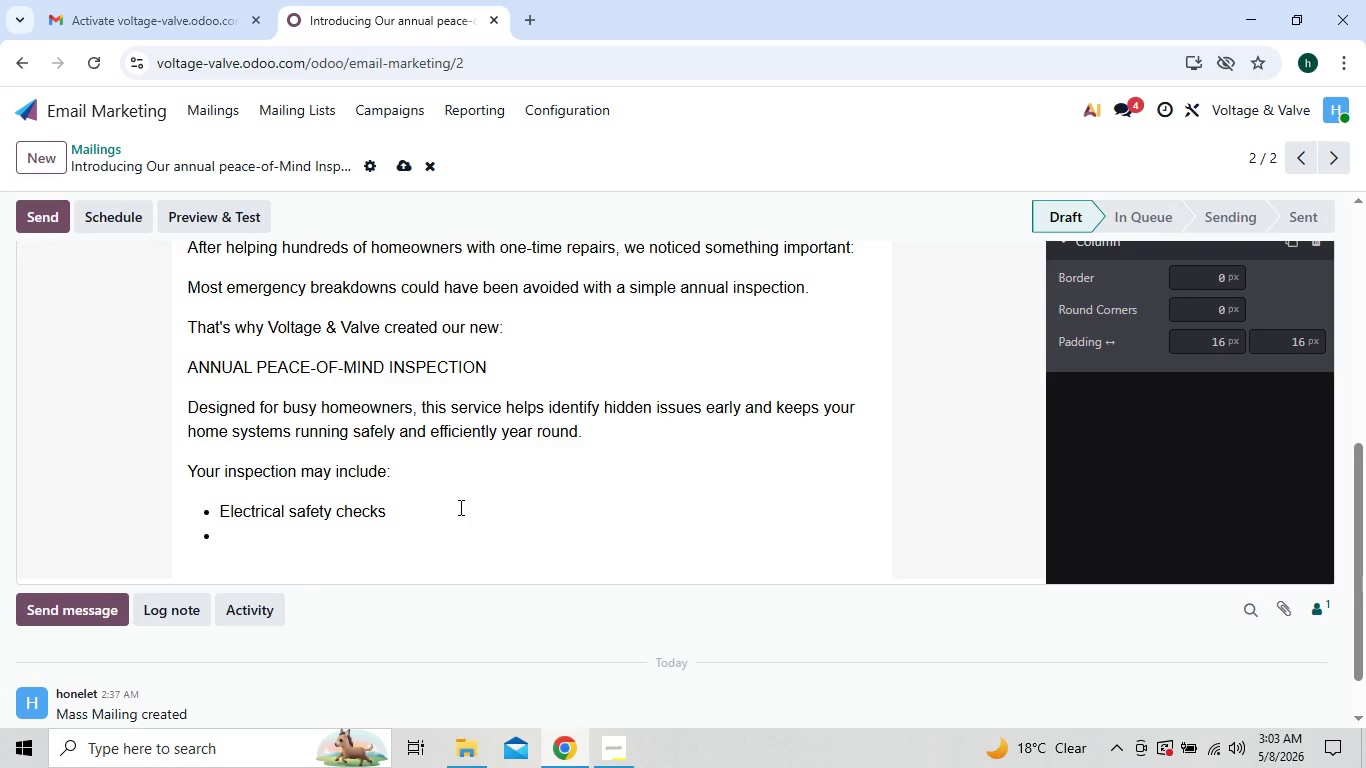 
type(Water heater performance tes)
 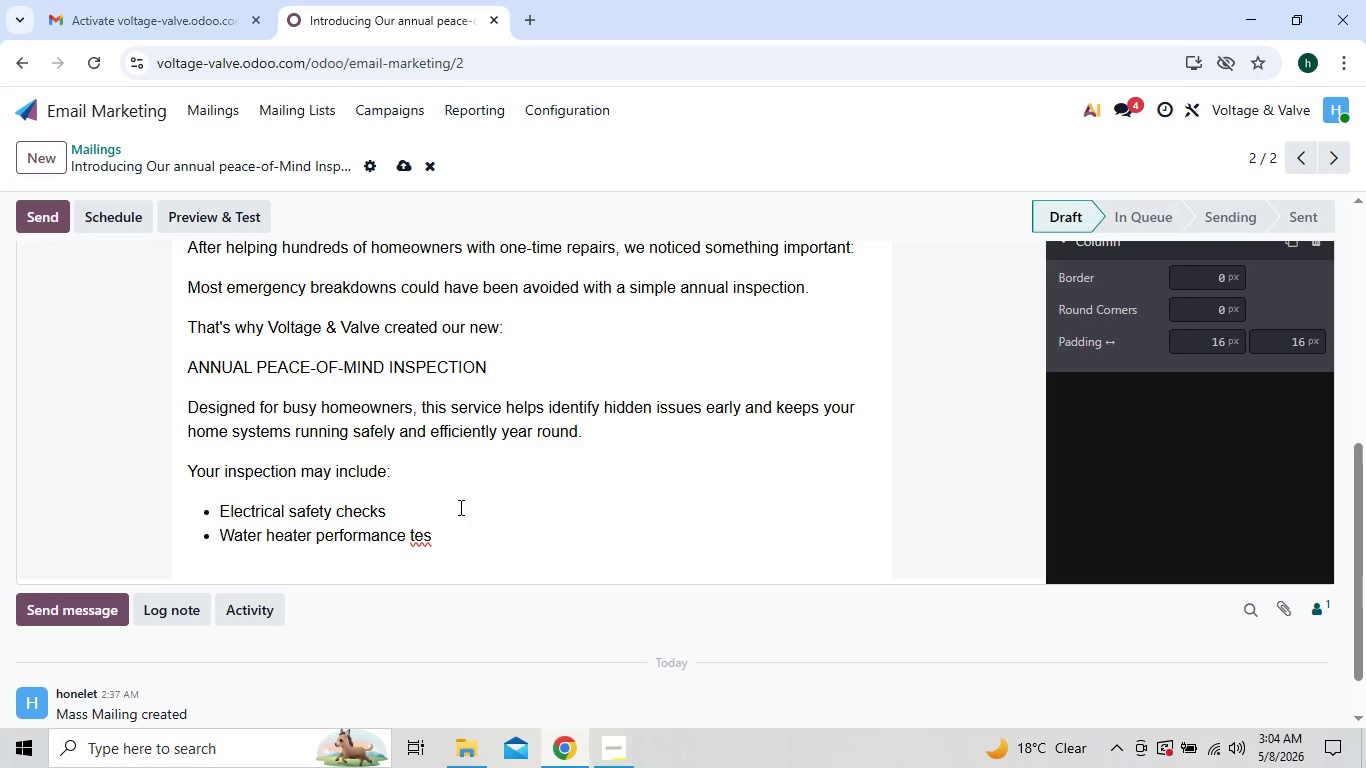 
type(ting)
 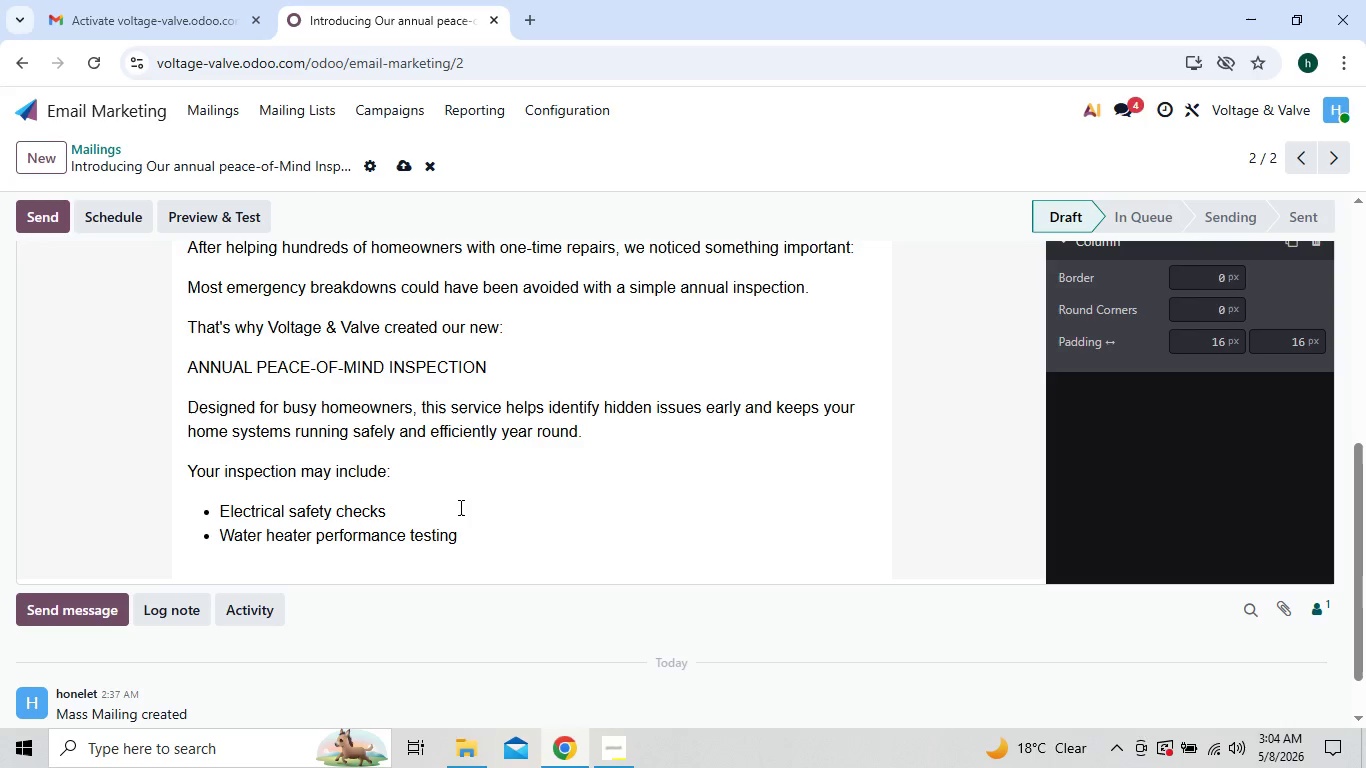 
key(Enter)
 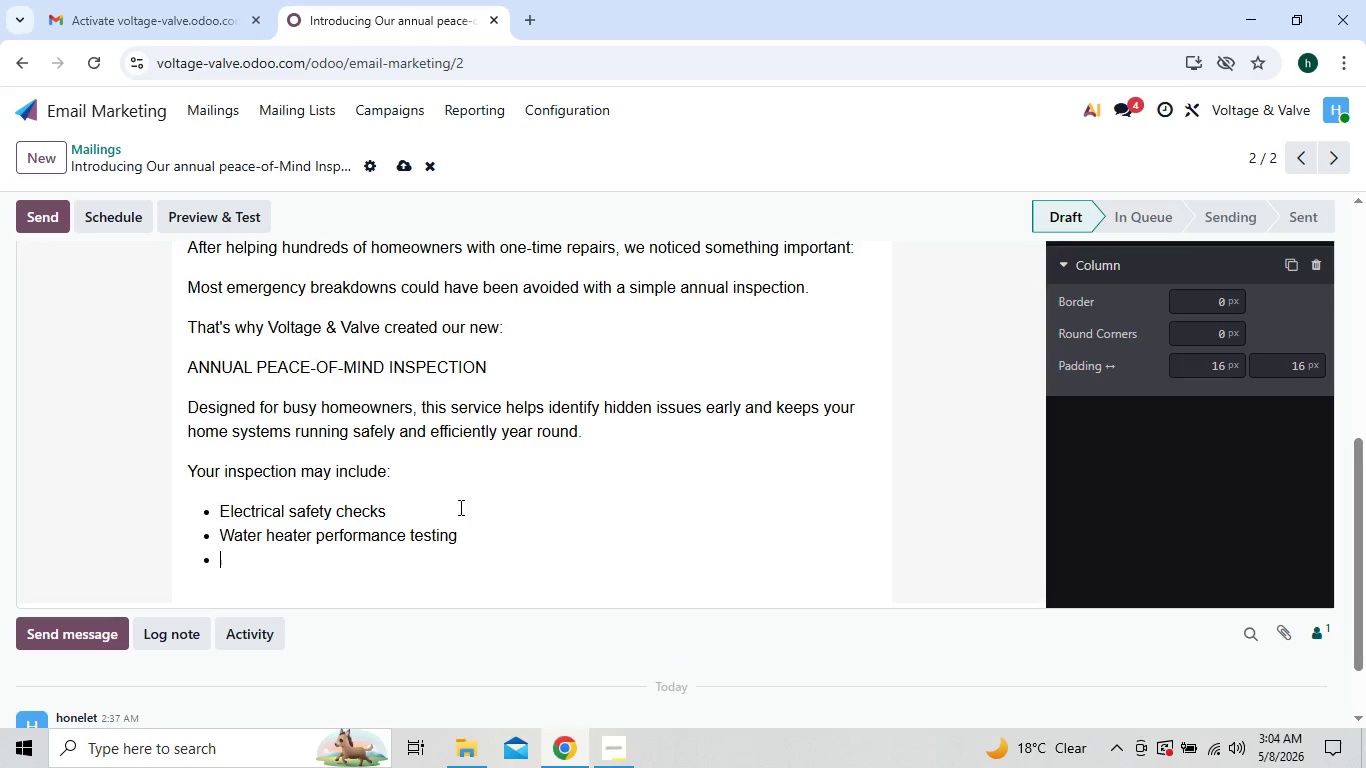 
hold_key(key=ShiftLeft, duration=0.66)
 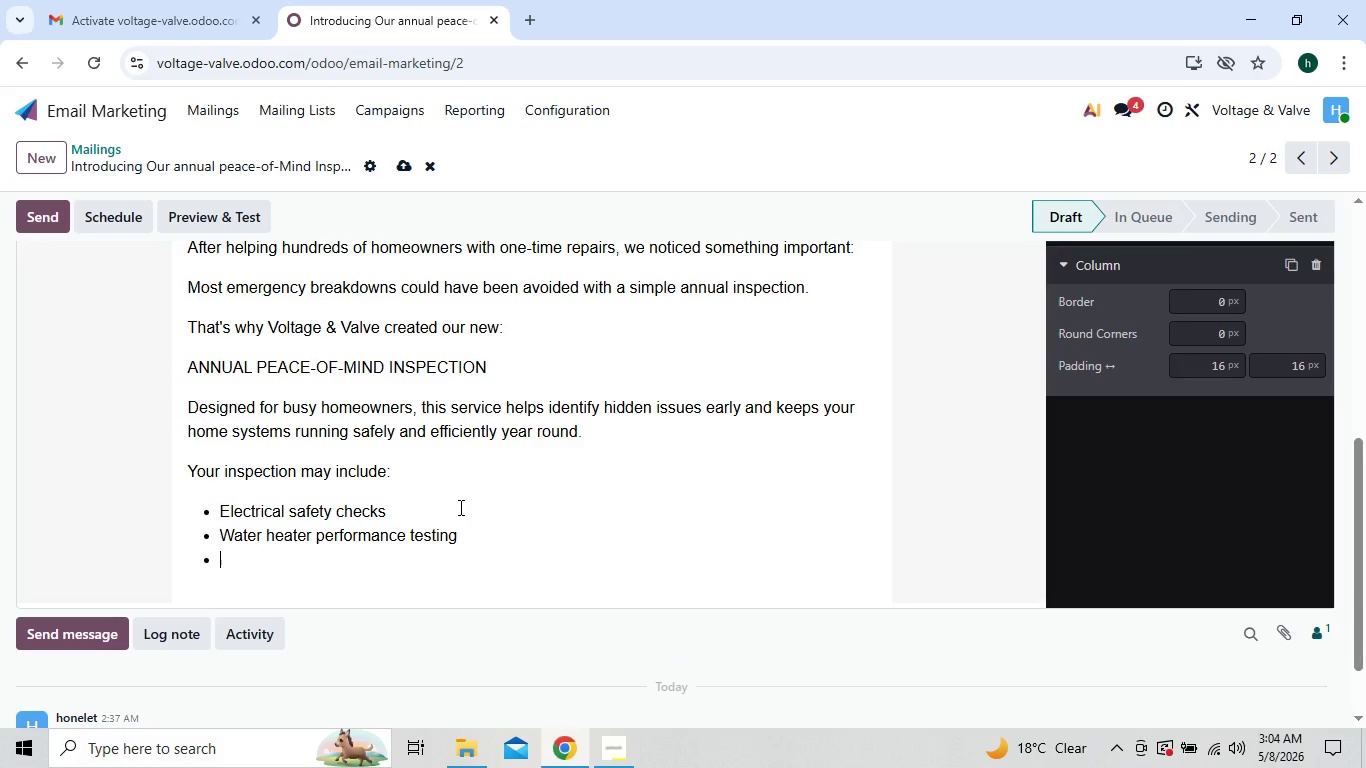 
key(Shift+ShiftLeft)
 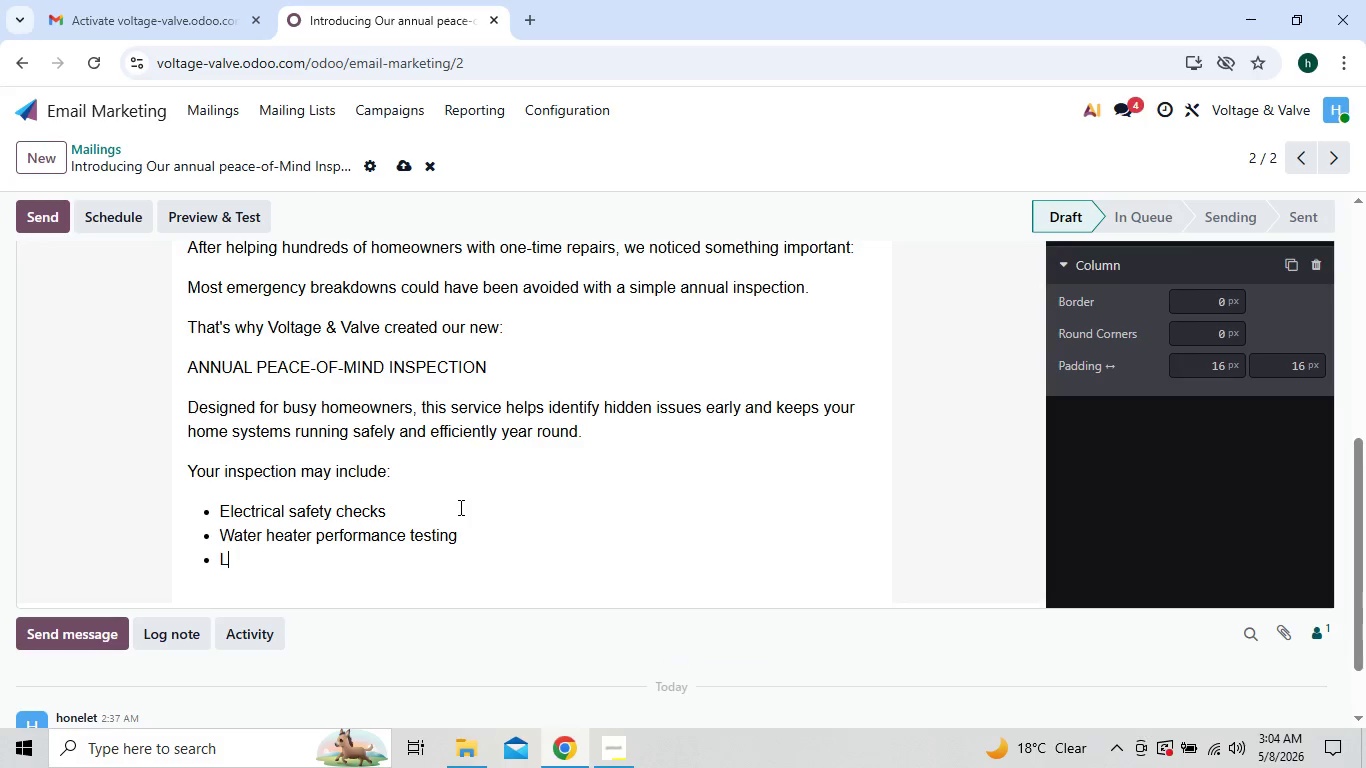 
key(Shift+L)
 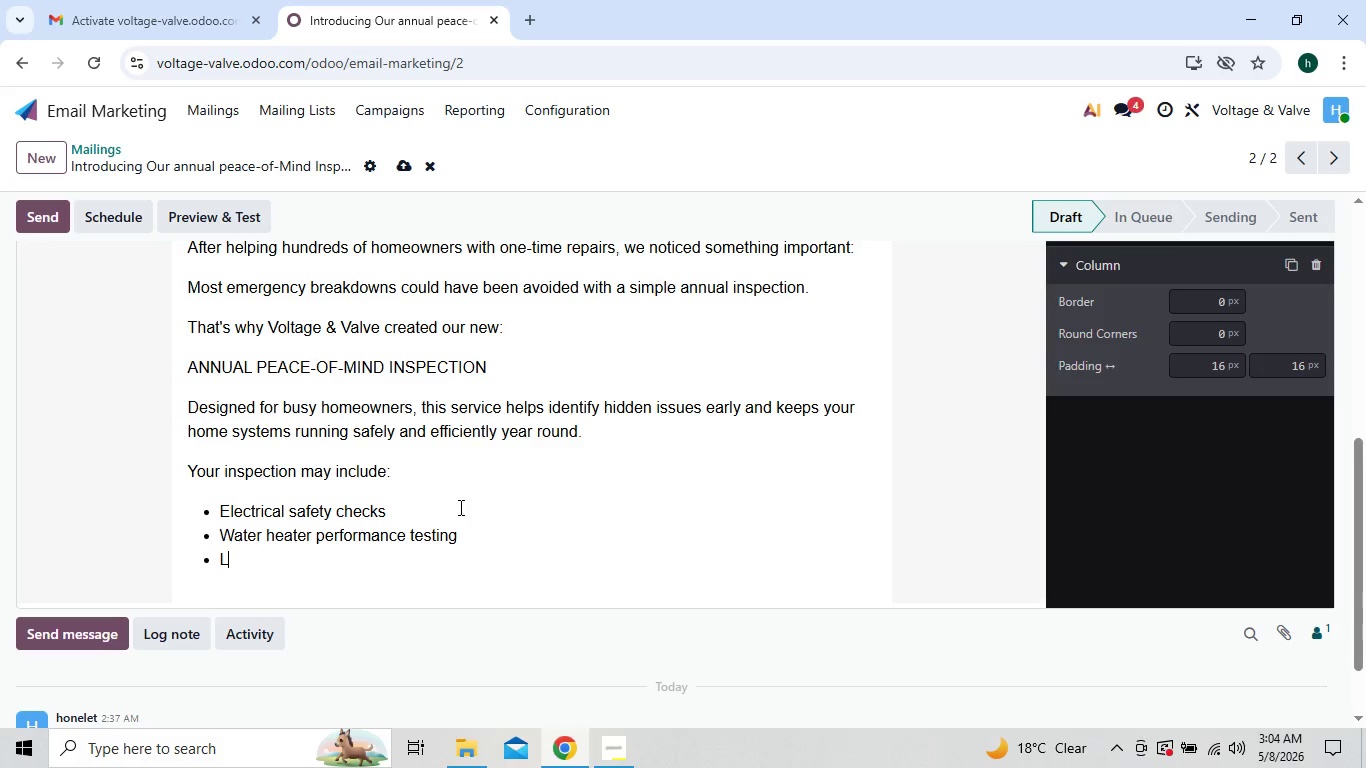 
wait(7.09)
 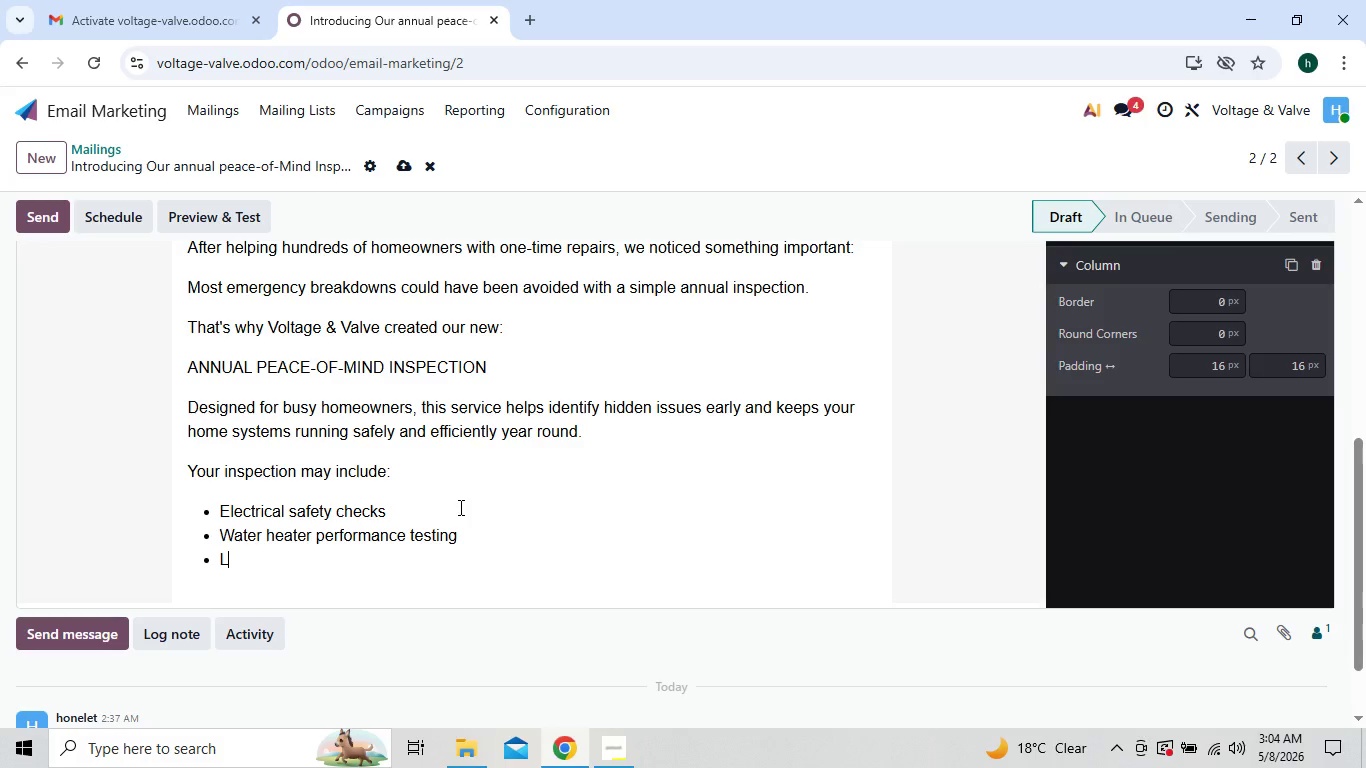 
type(eak and pressure inspections)
 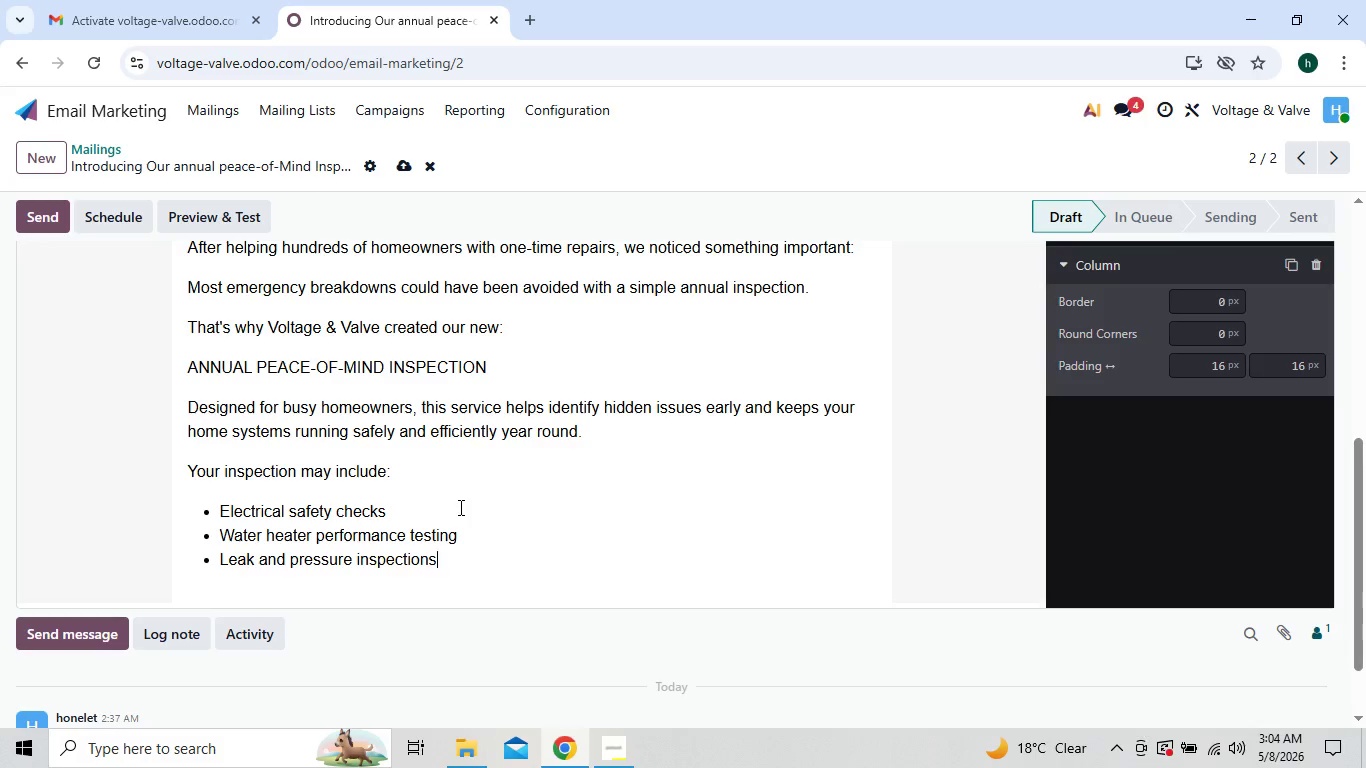 
key(Enter)
 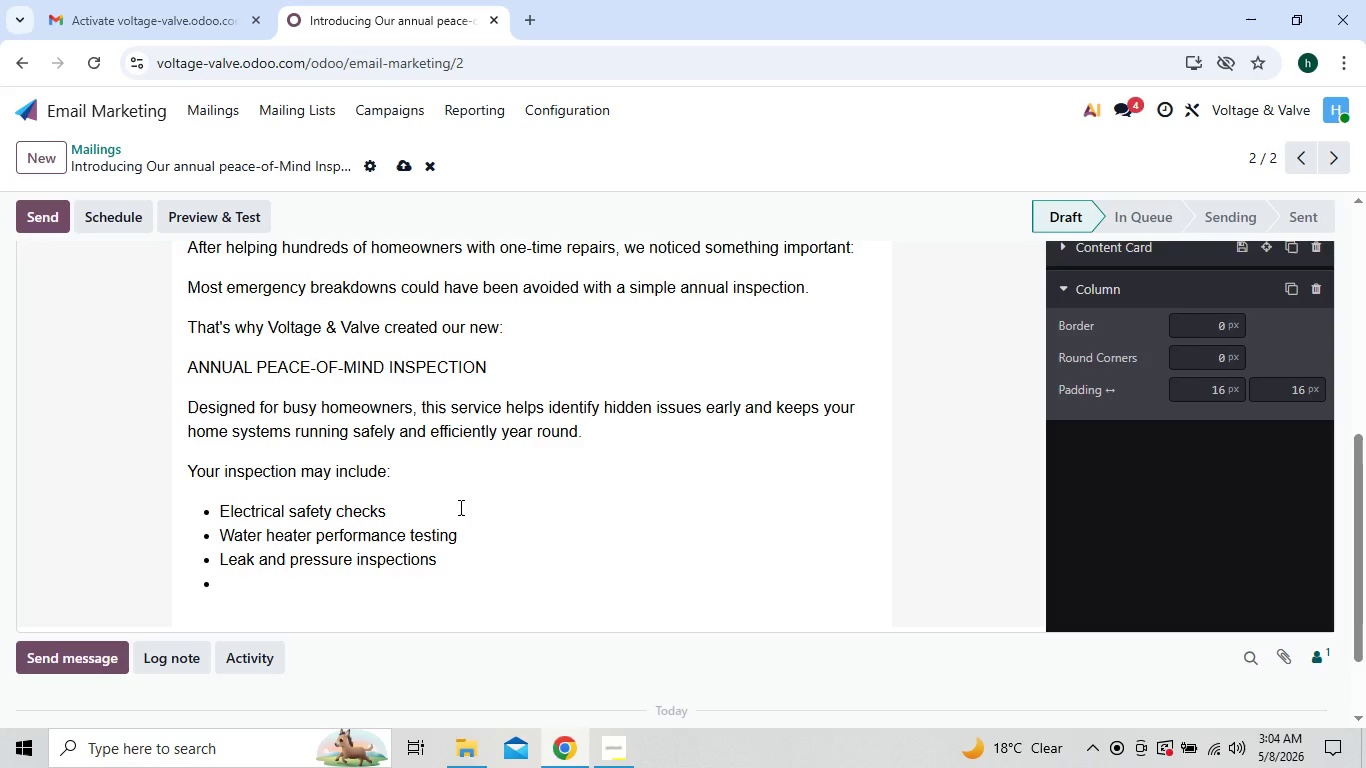 
wait(5.08)
 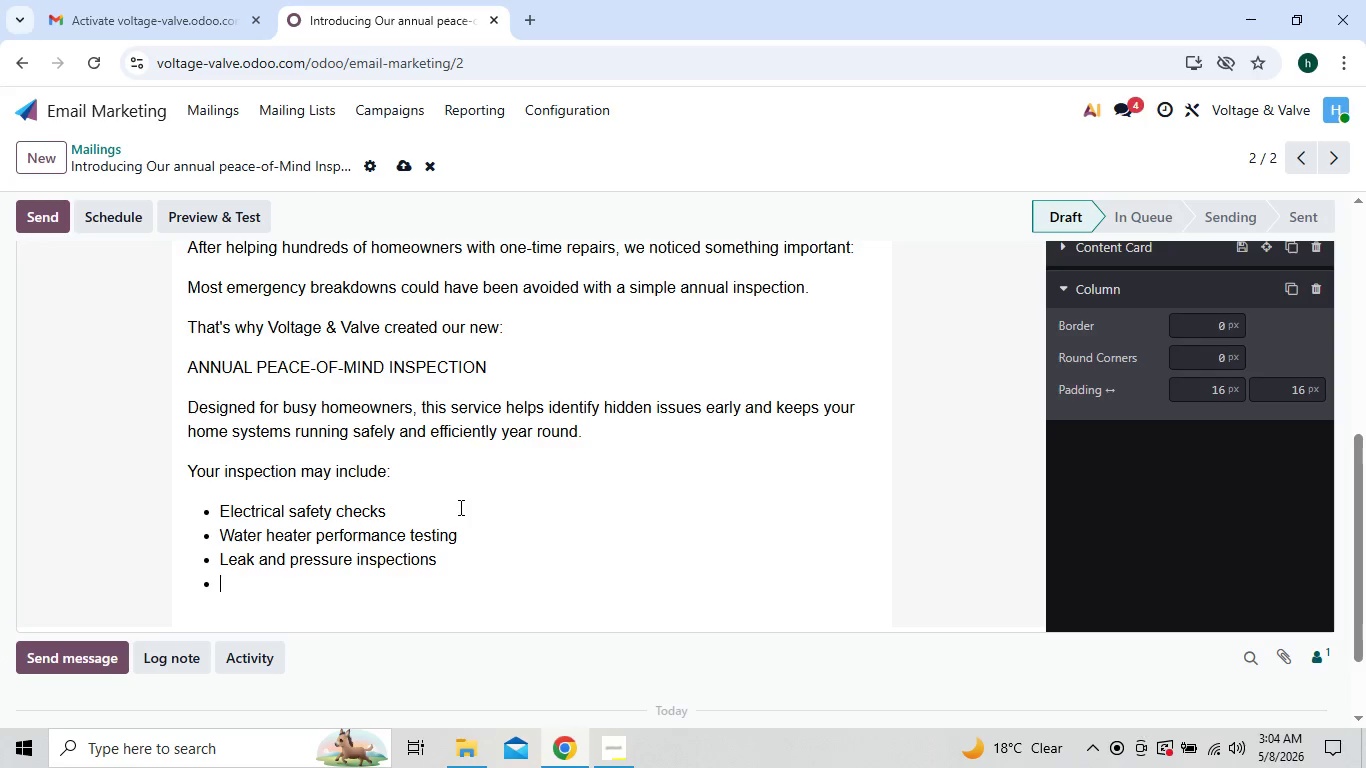 
hold_key(key=ShiftLeft, duration=1.5)
 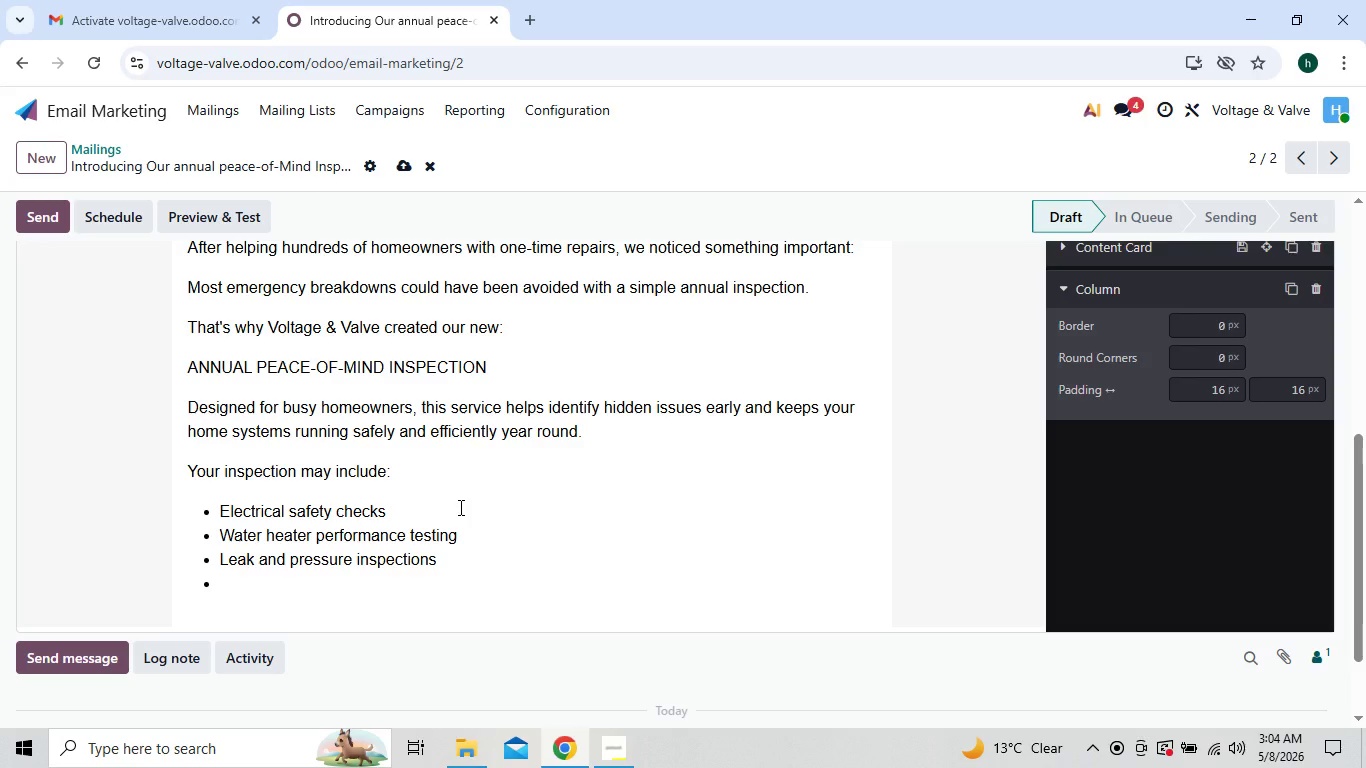 
hold_key(key=ShiftLeft, duration=1.5)
 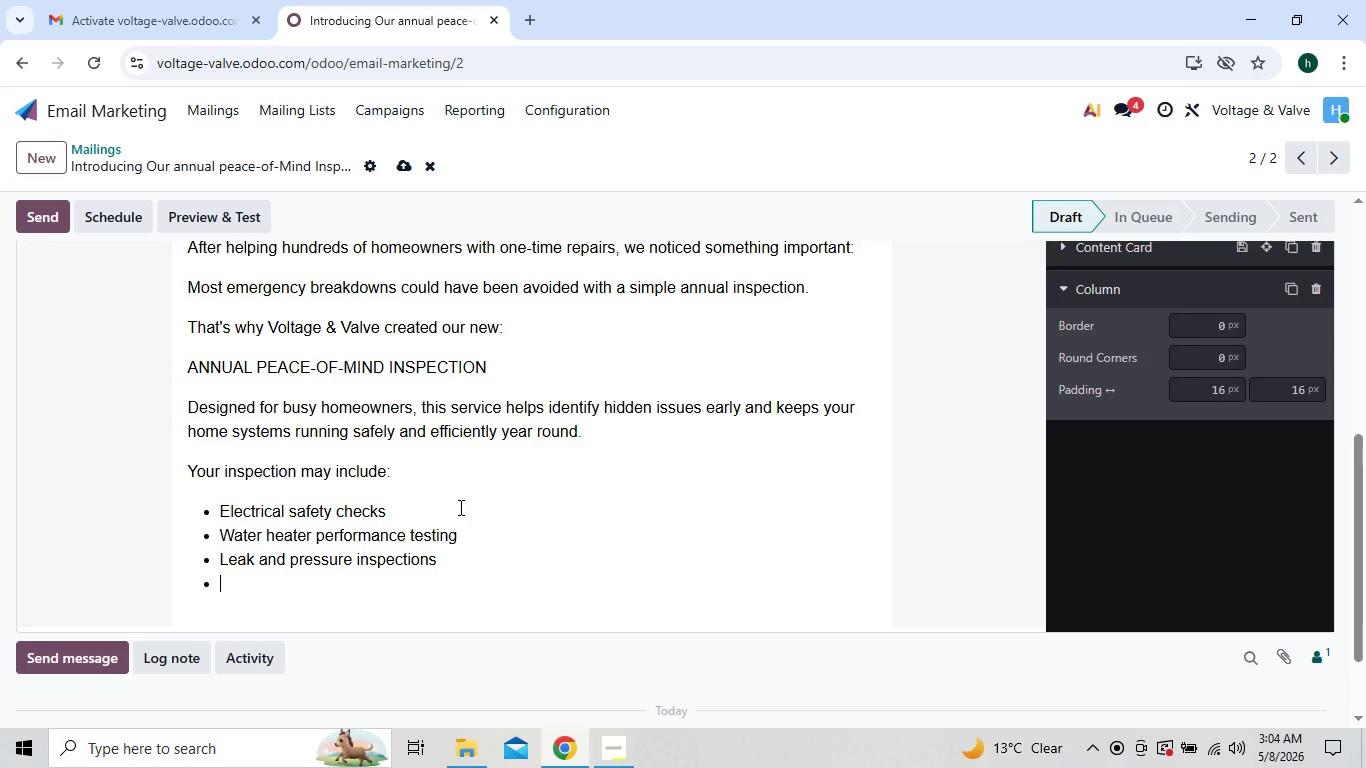 
type(HAVAC)
 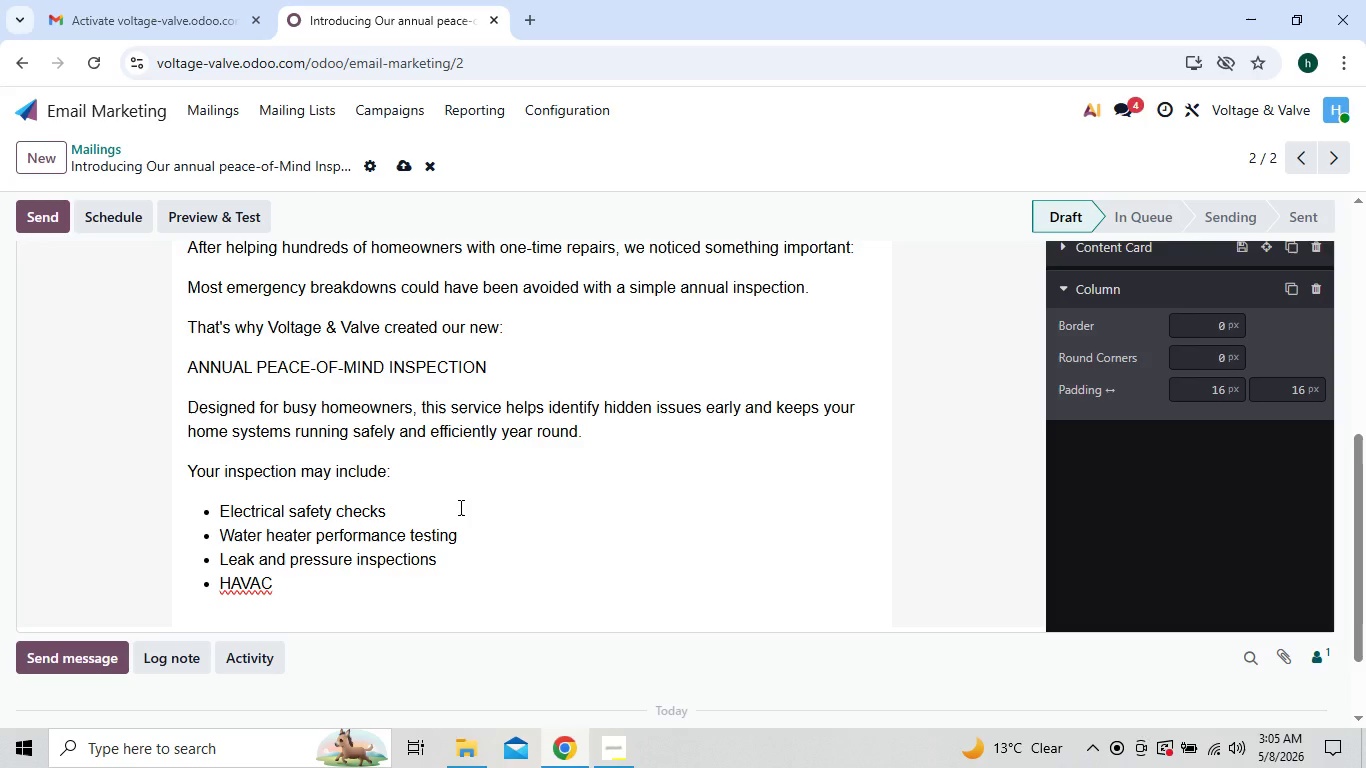 
key(ArrowLeft)
 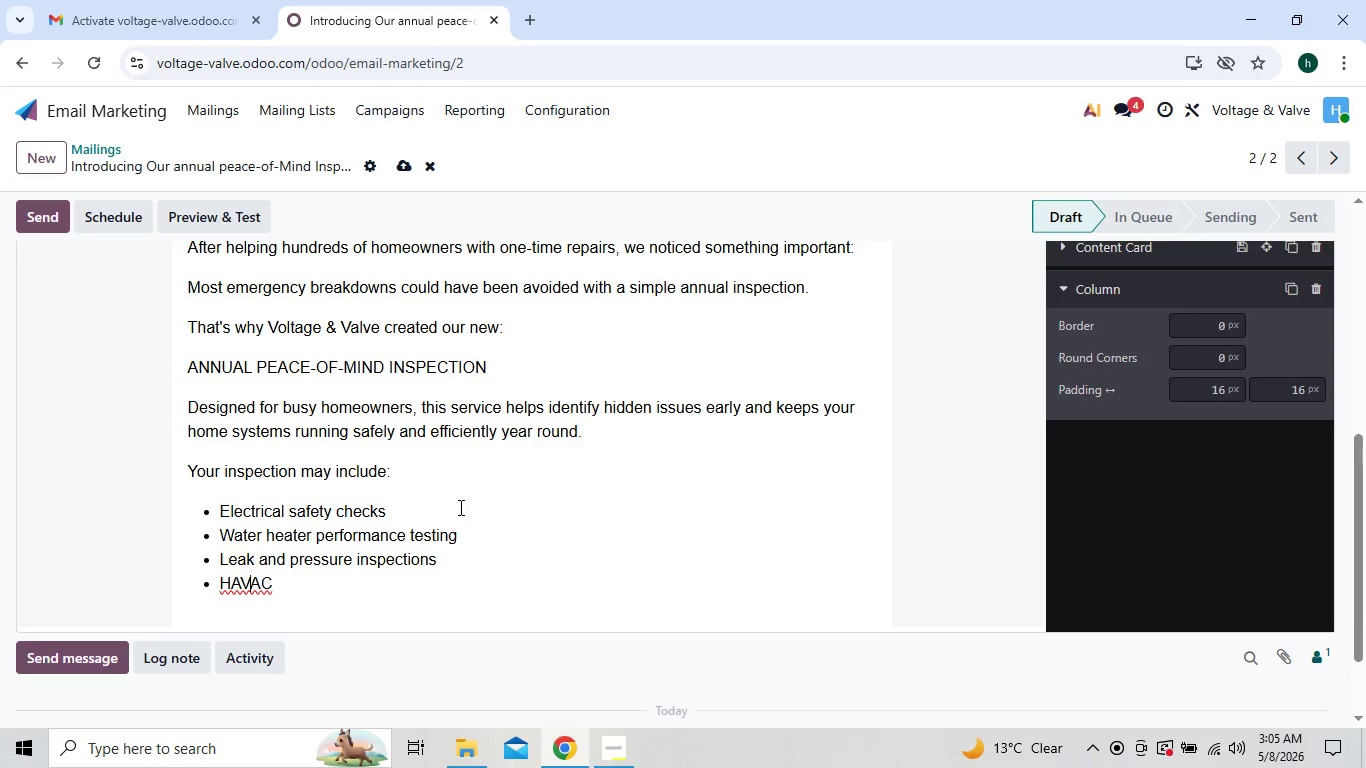 
key(ArrowLeft)
 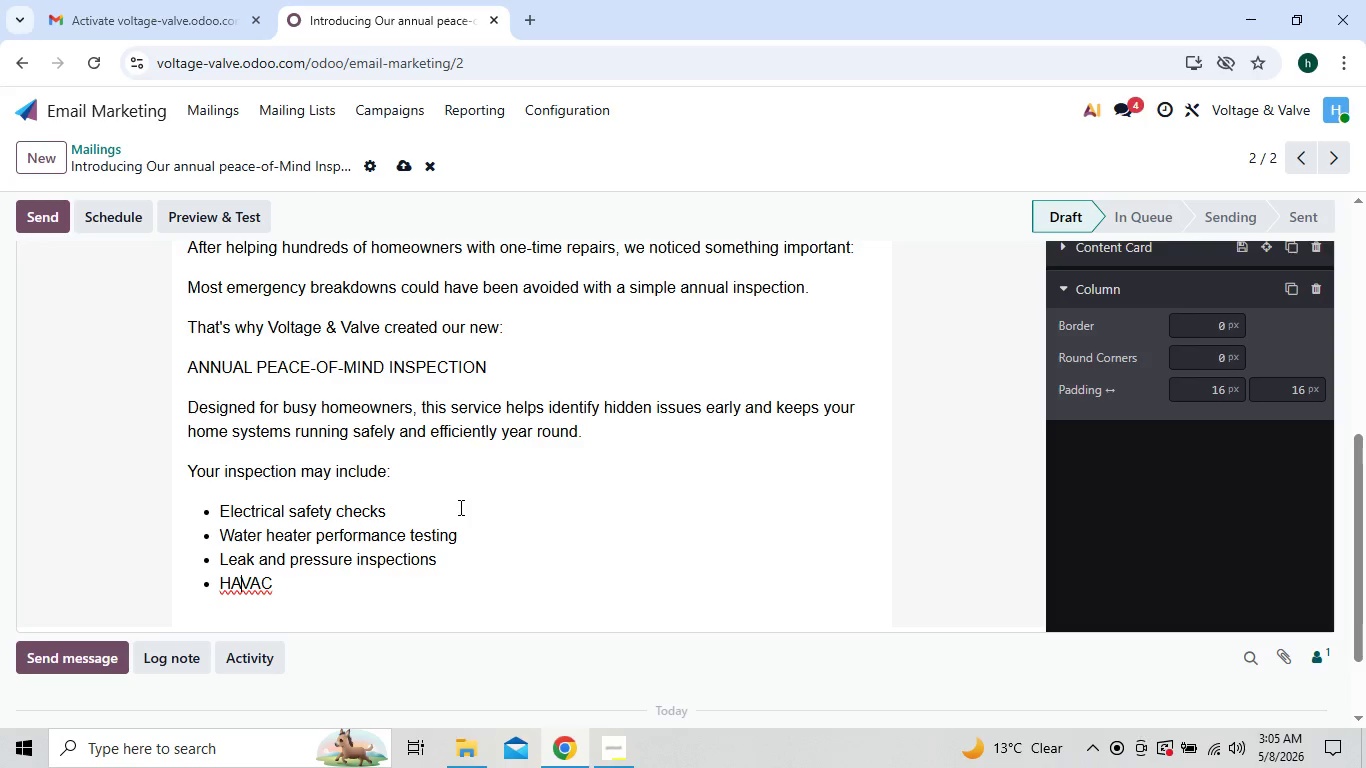 
key(ArrowLeft)
 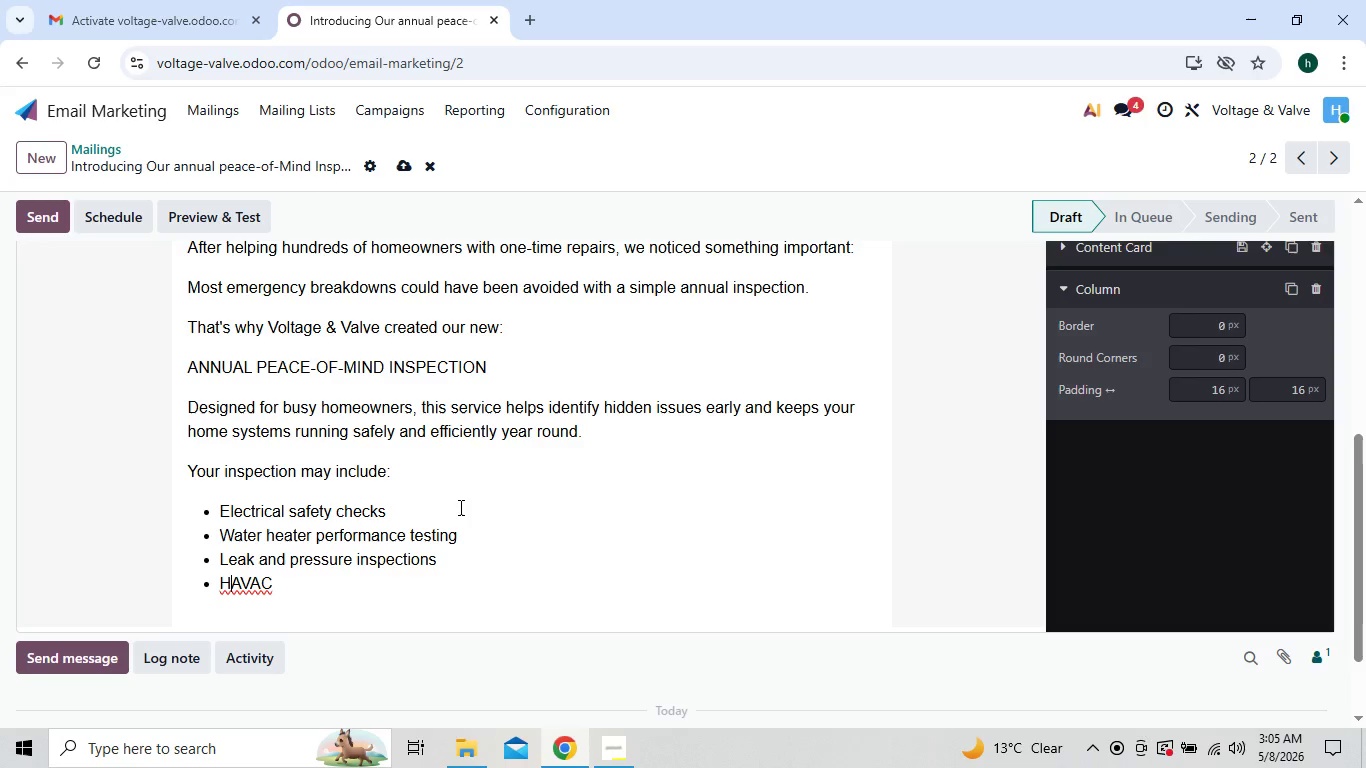 
key(ArrowLeft)
 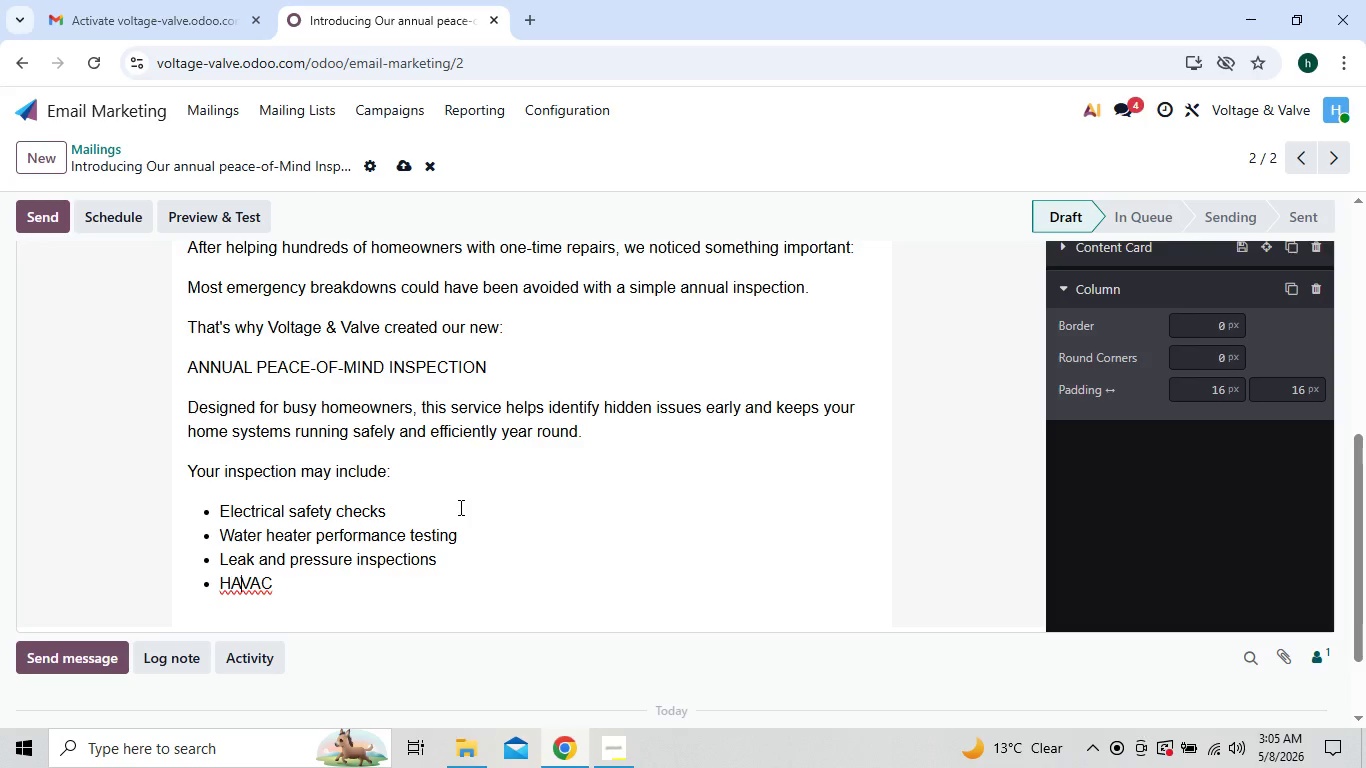 
key(ArrowRight)
 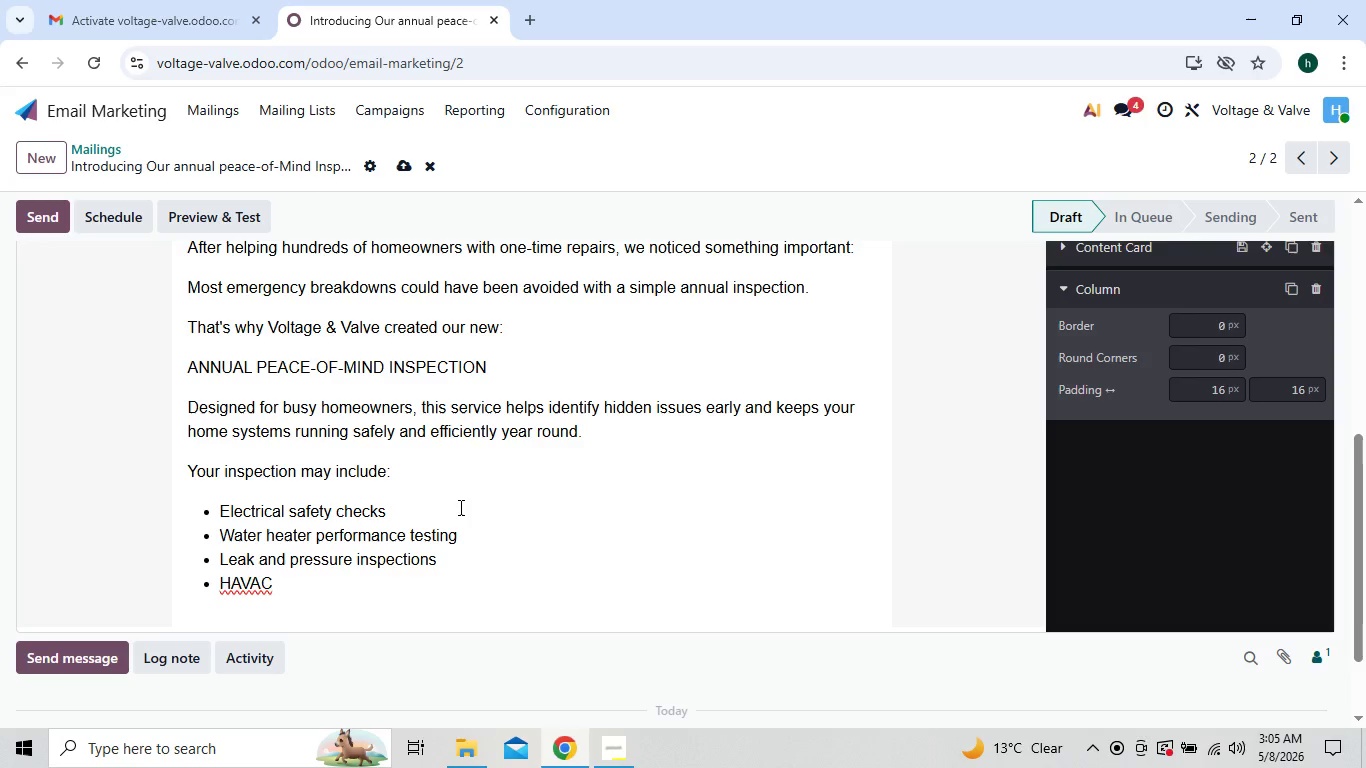 
key(Backspace)
 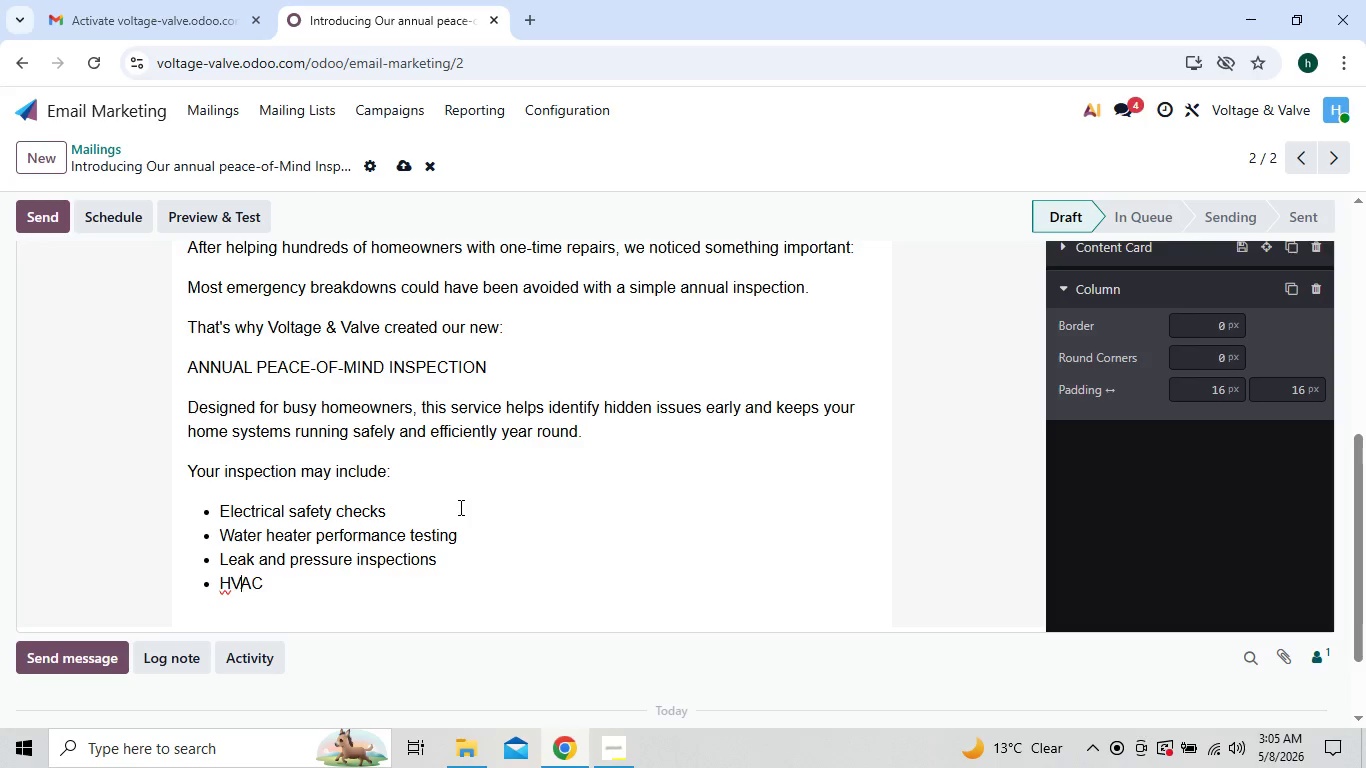 
key(ArrowRight)
 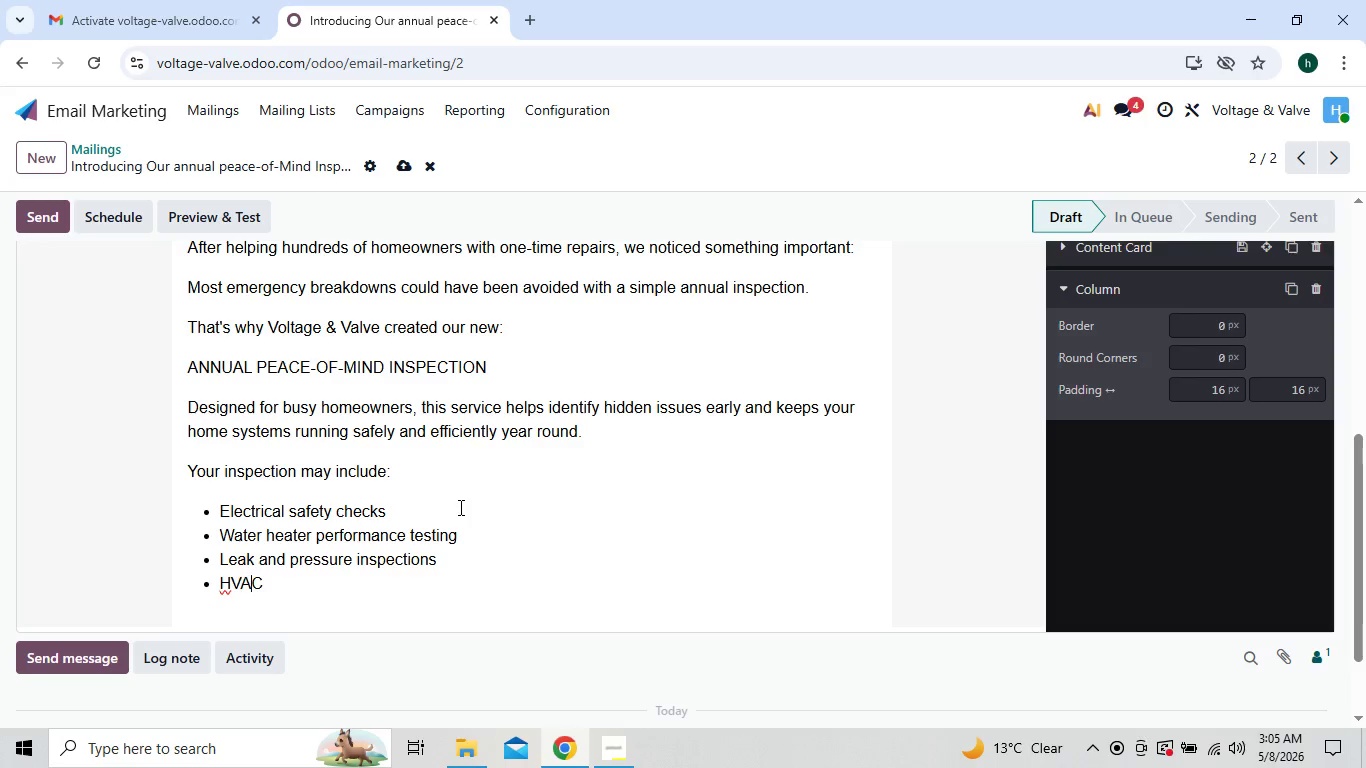 
key(ArrowRight)
 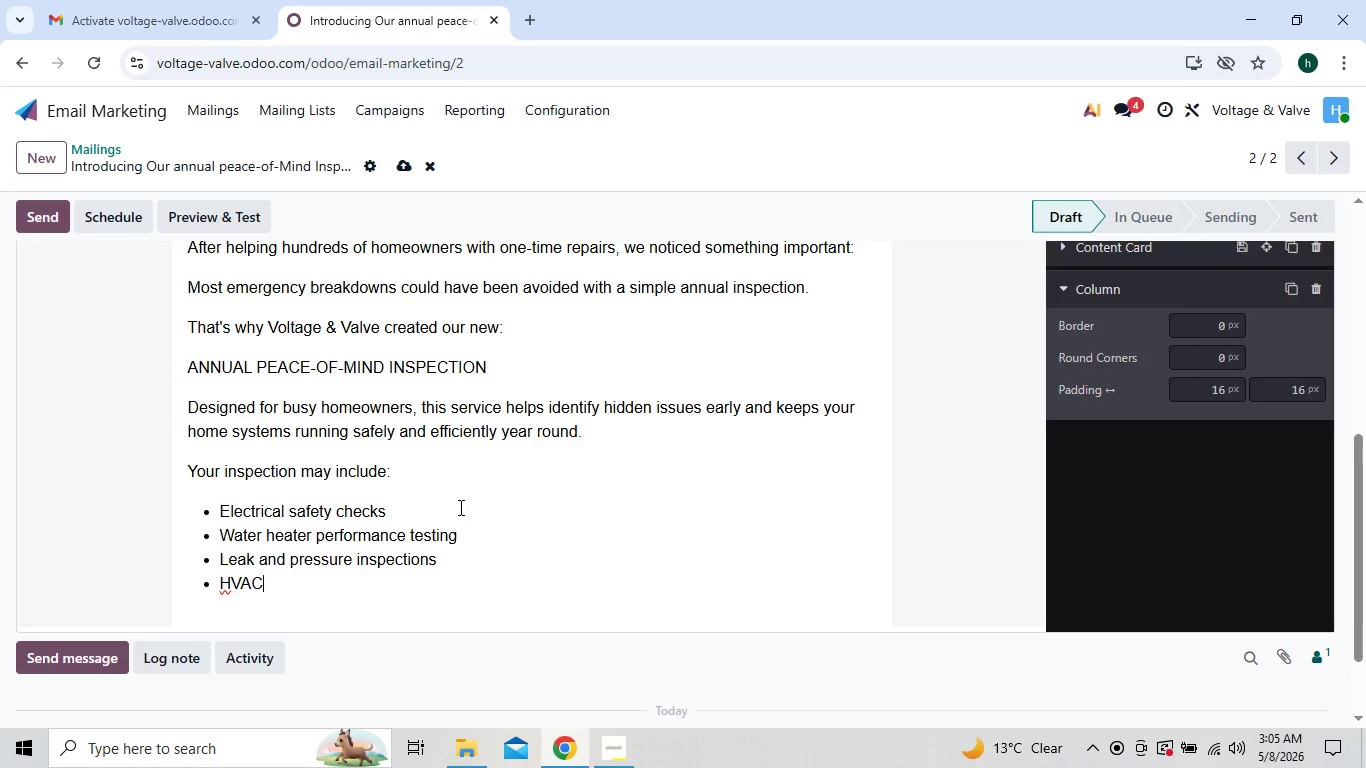 
key(ArrowRight)
 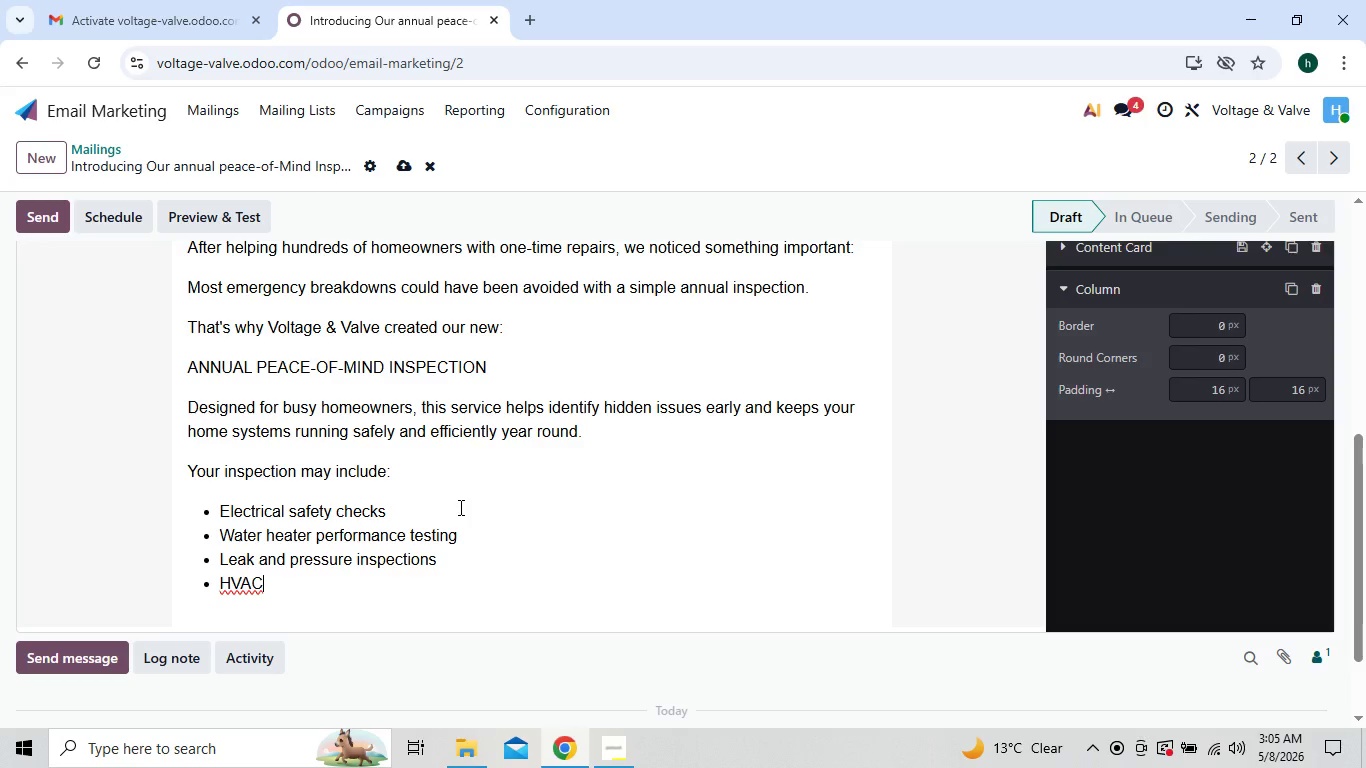 
type( airflo)
 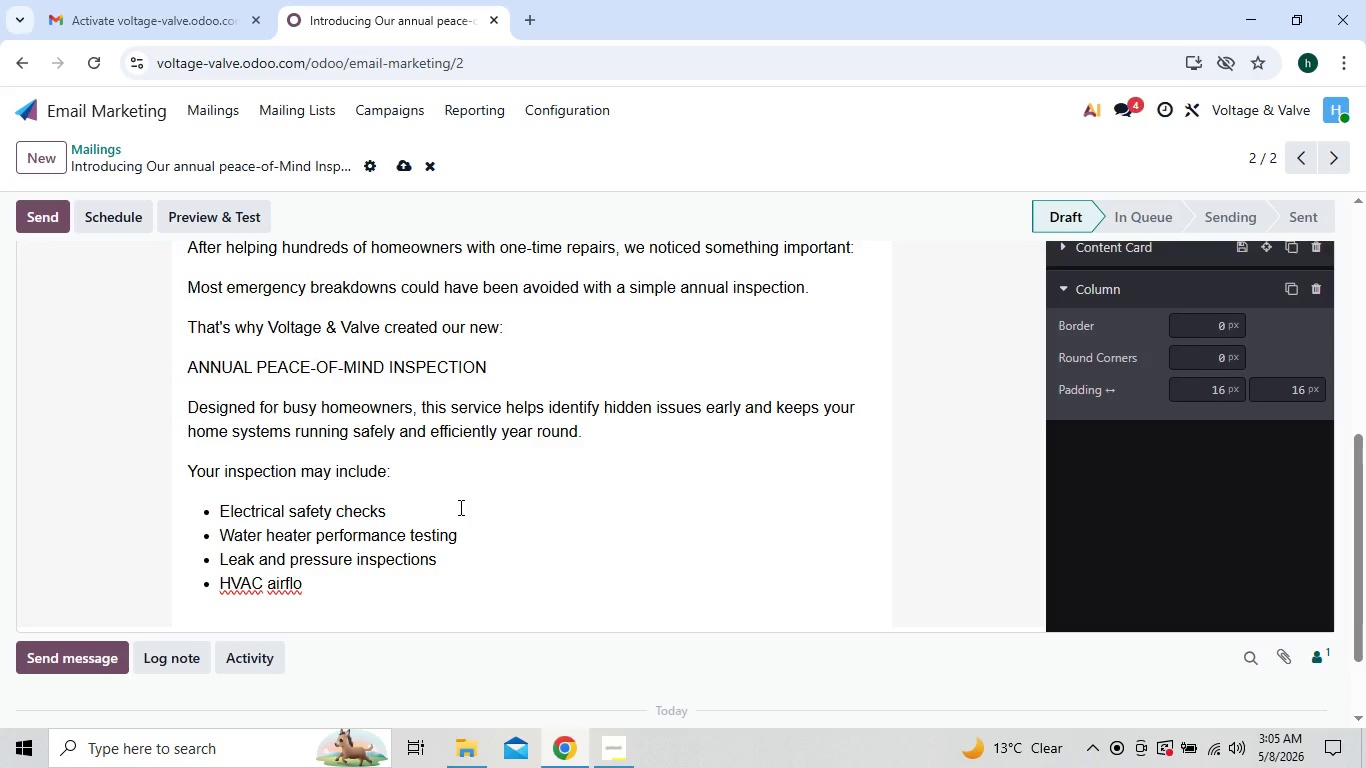 
type(w and effici)
 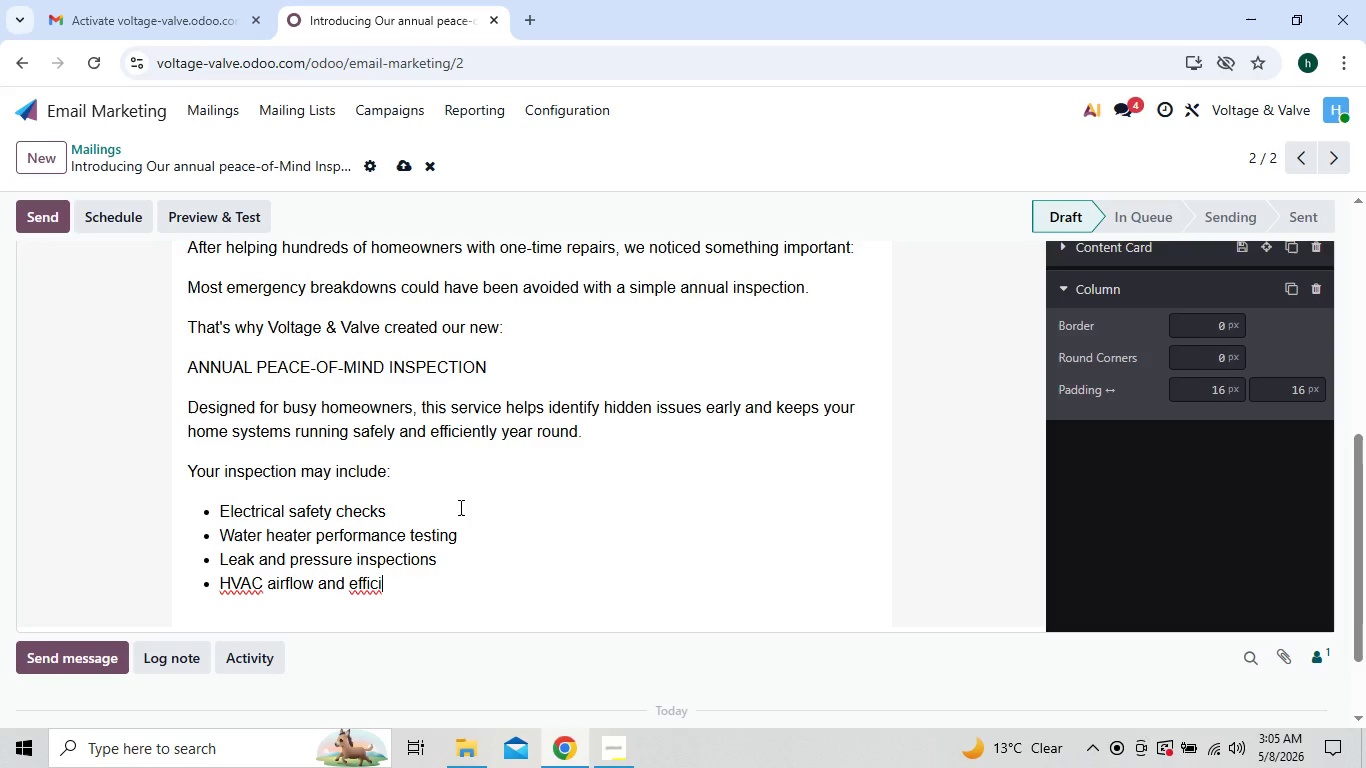 
type(ency review)
 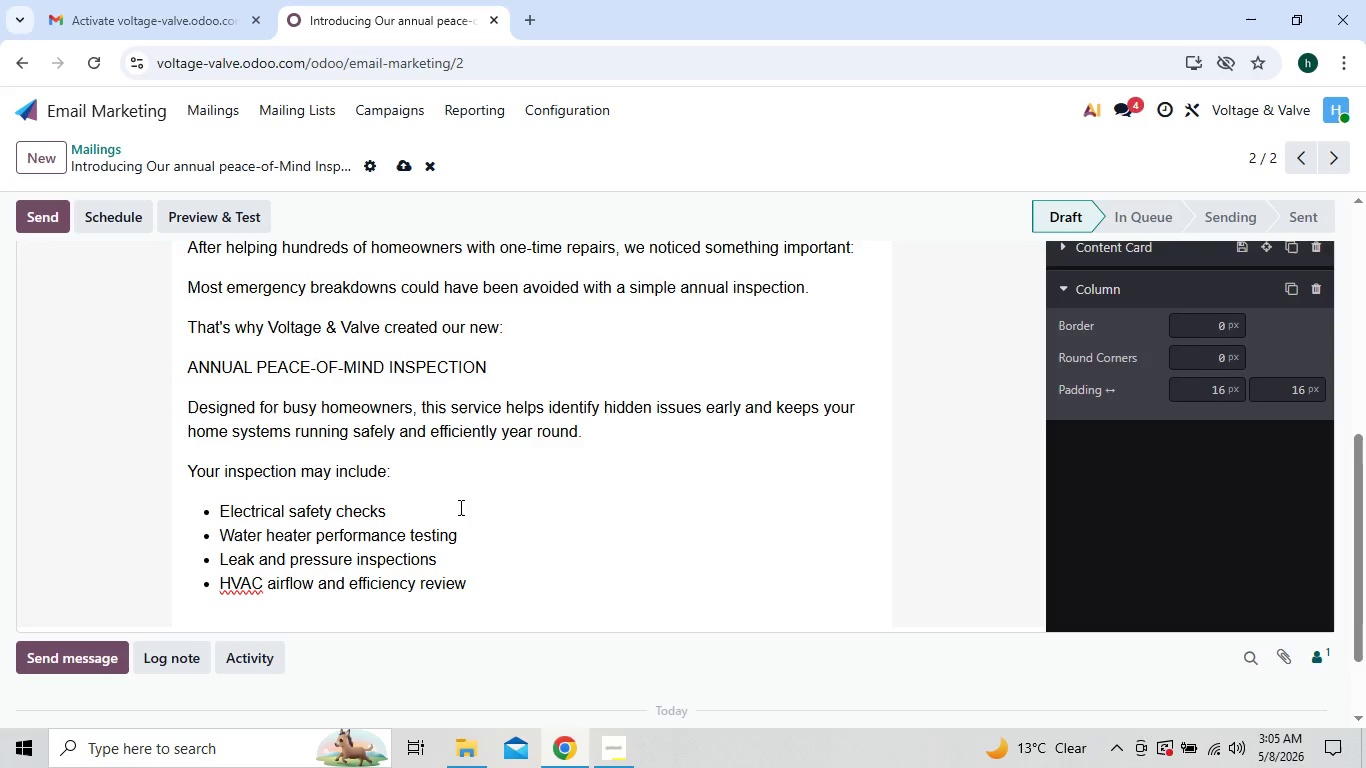 
key(Enter)
 